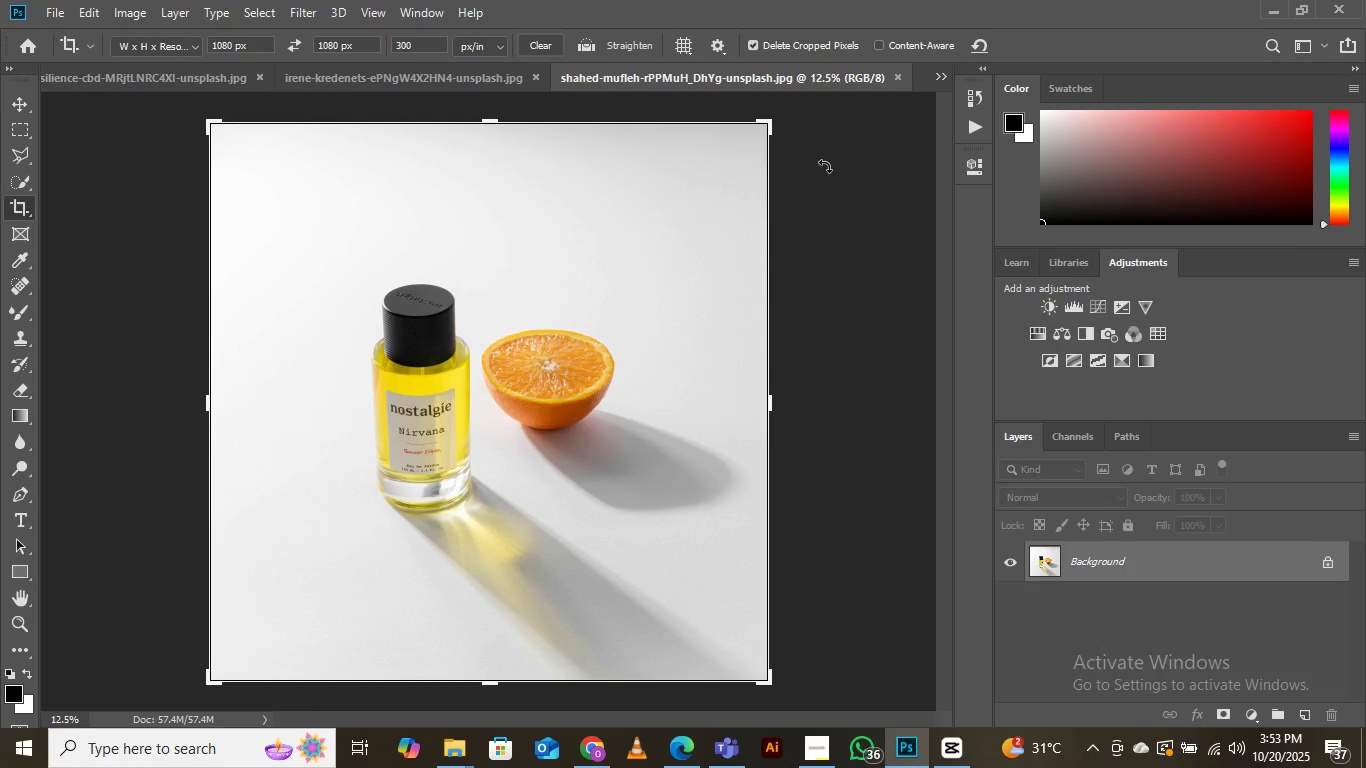 
left_click([496, 361])
 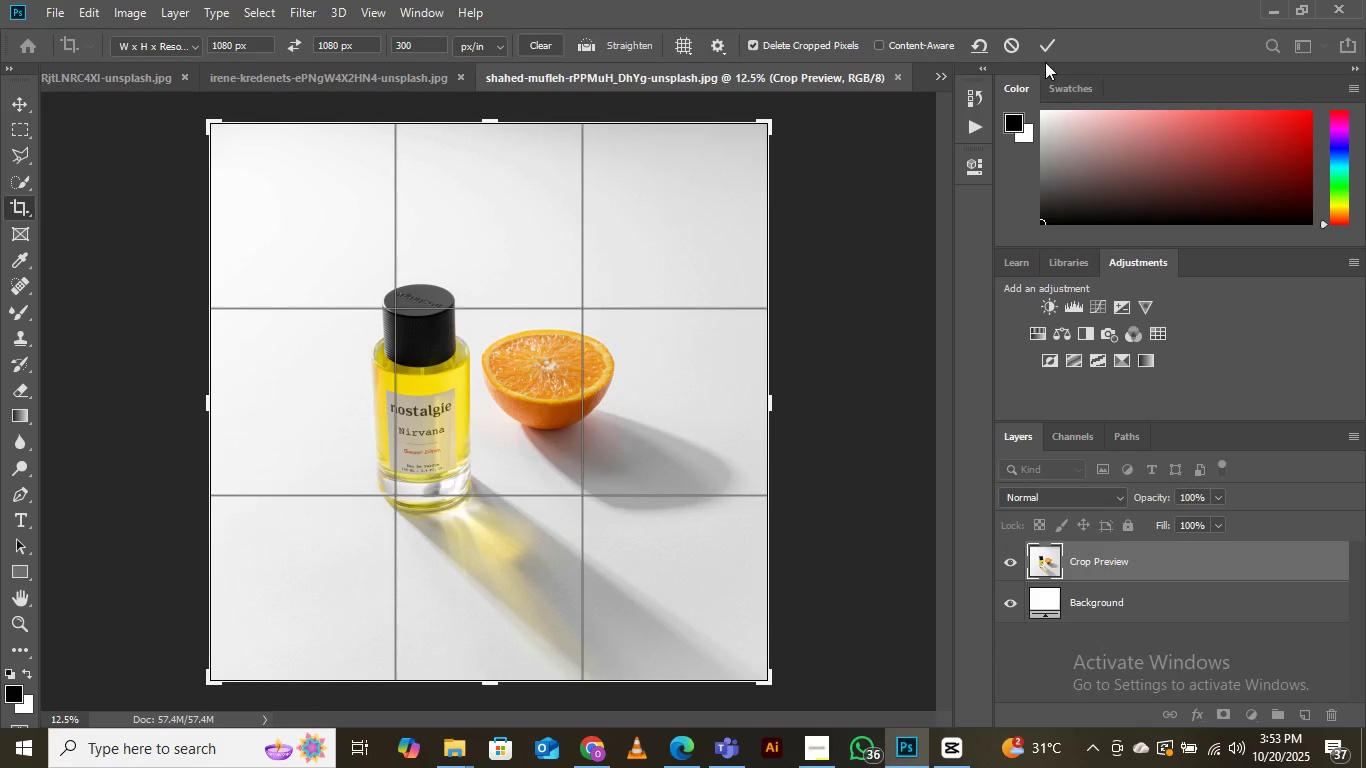 
left_click([1045, 42])
 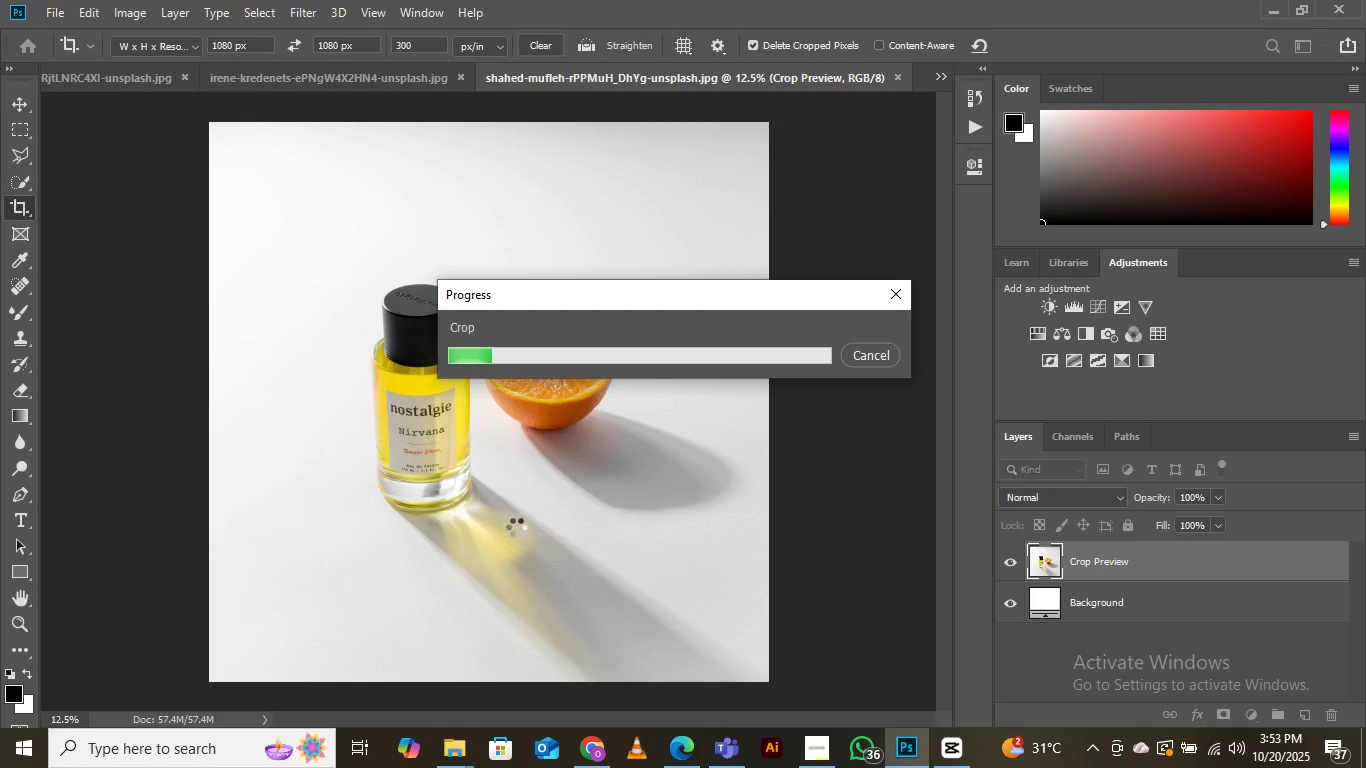 
wait(13.23)
 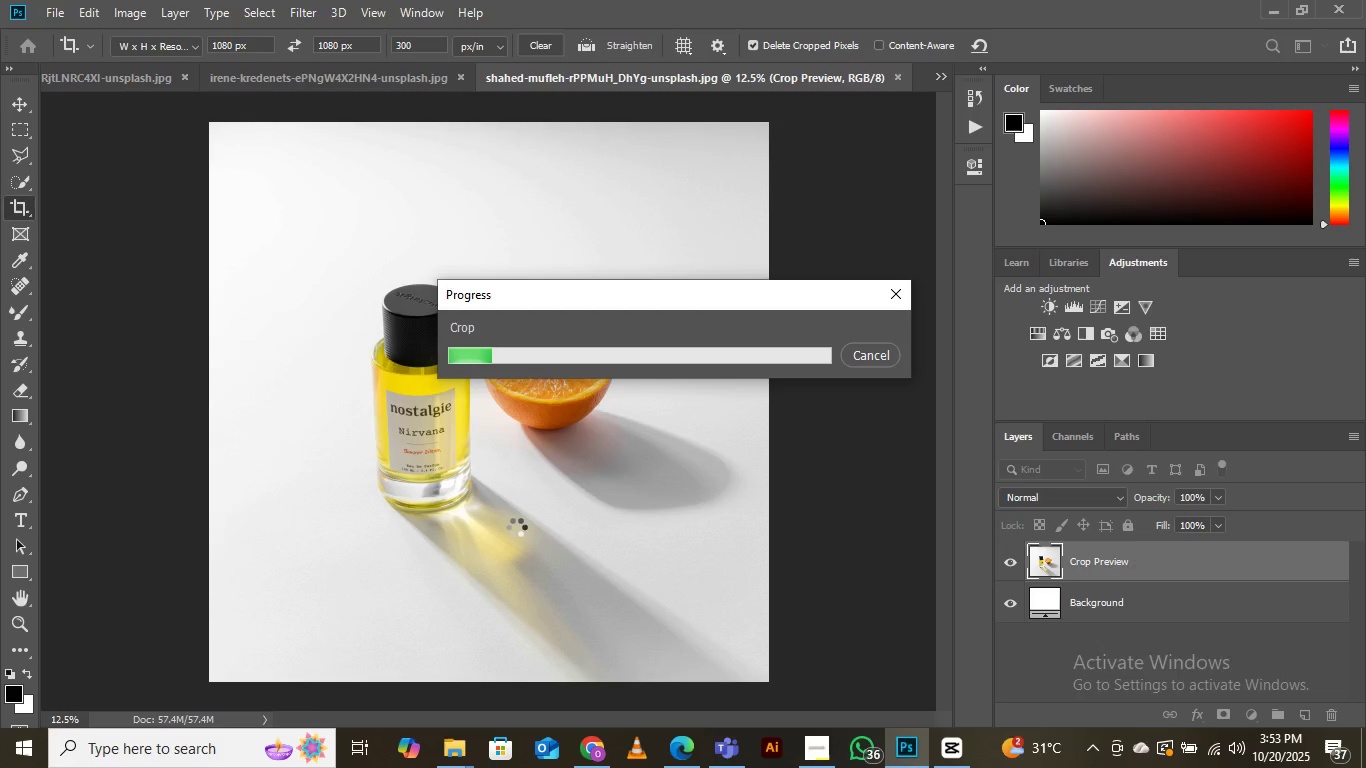 
key(Control+Equal)
 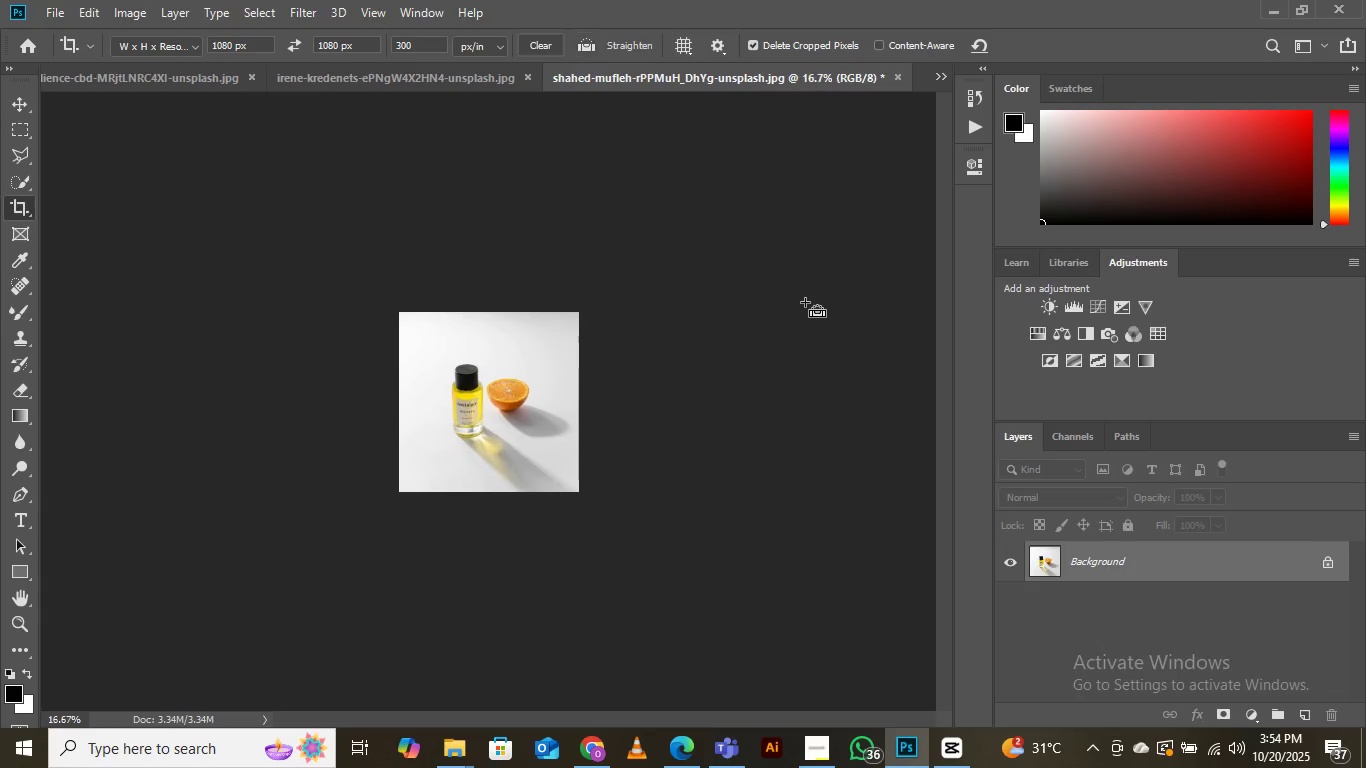 
key(Control+Equal)
 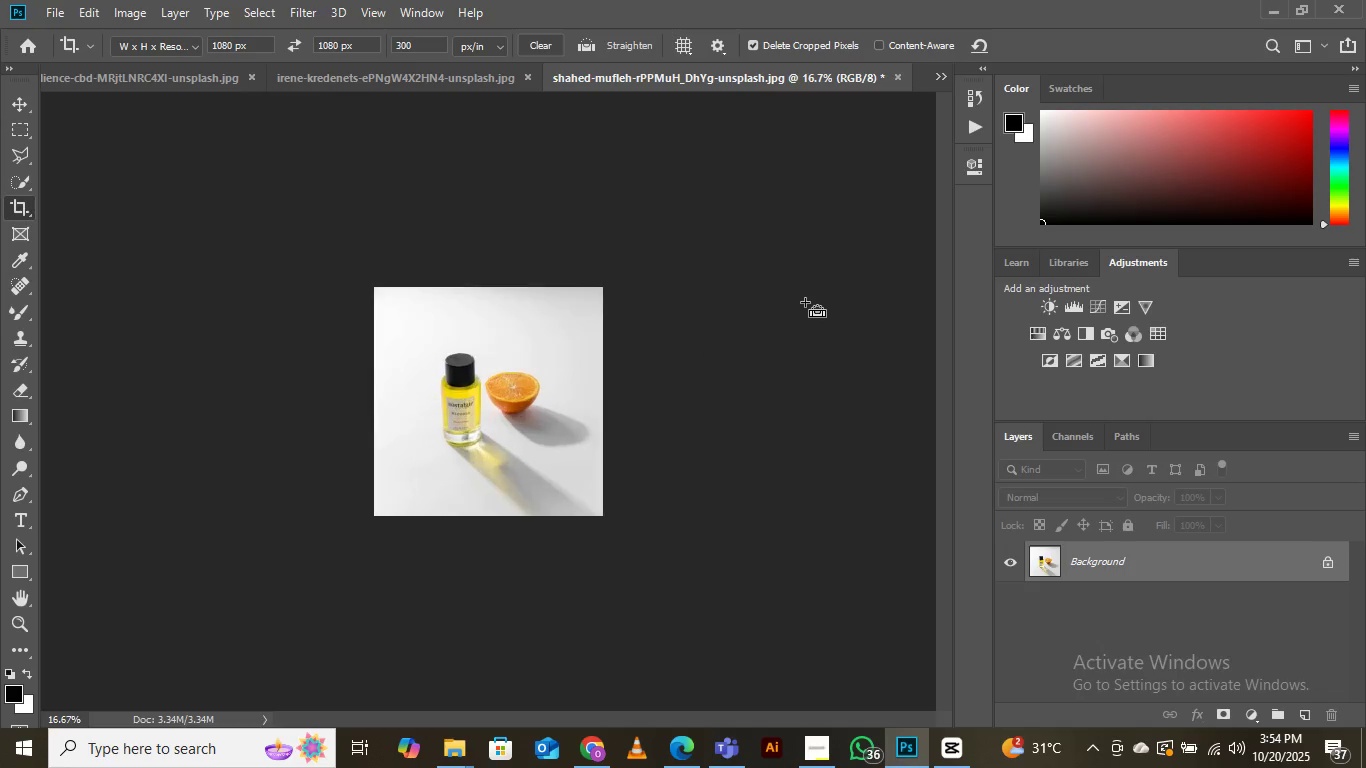 
key(Control+Equal)
 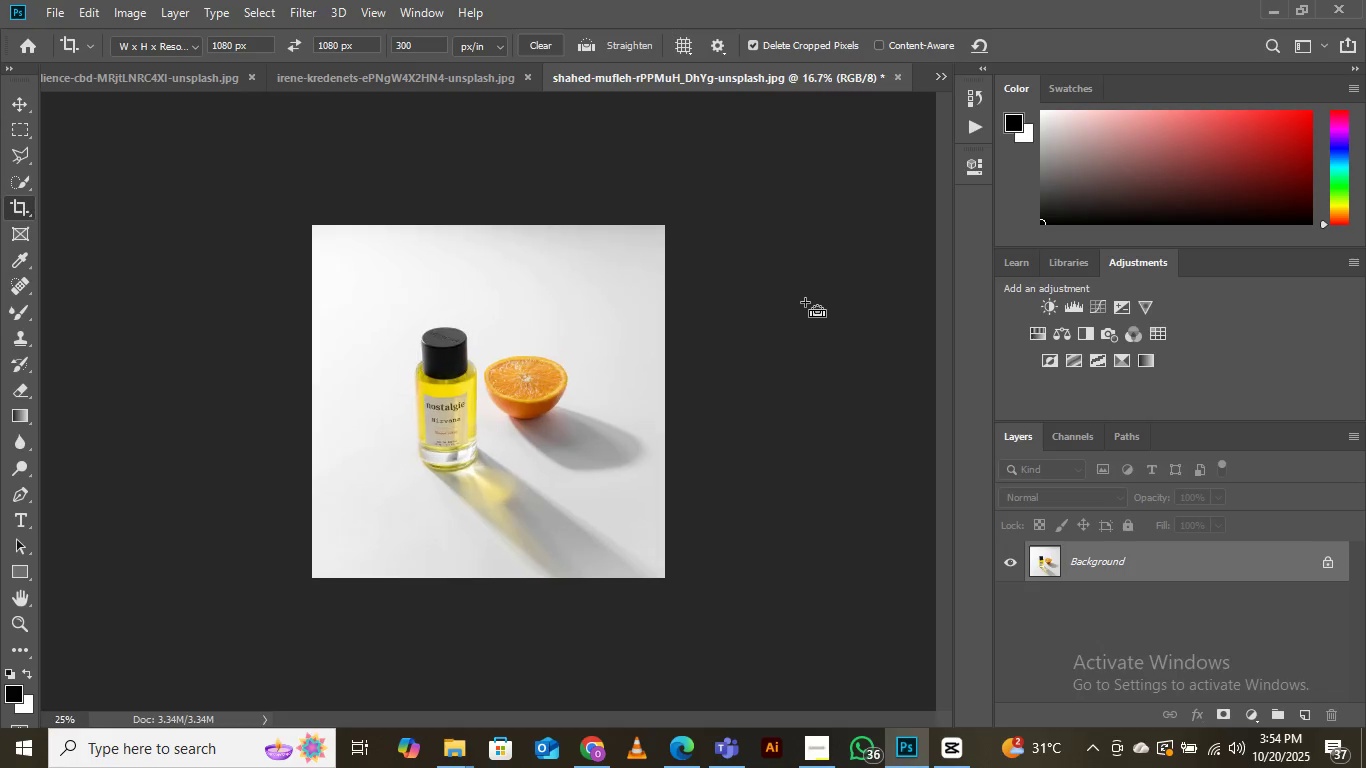 
key(Control+Equal)
 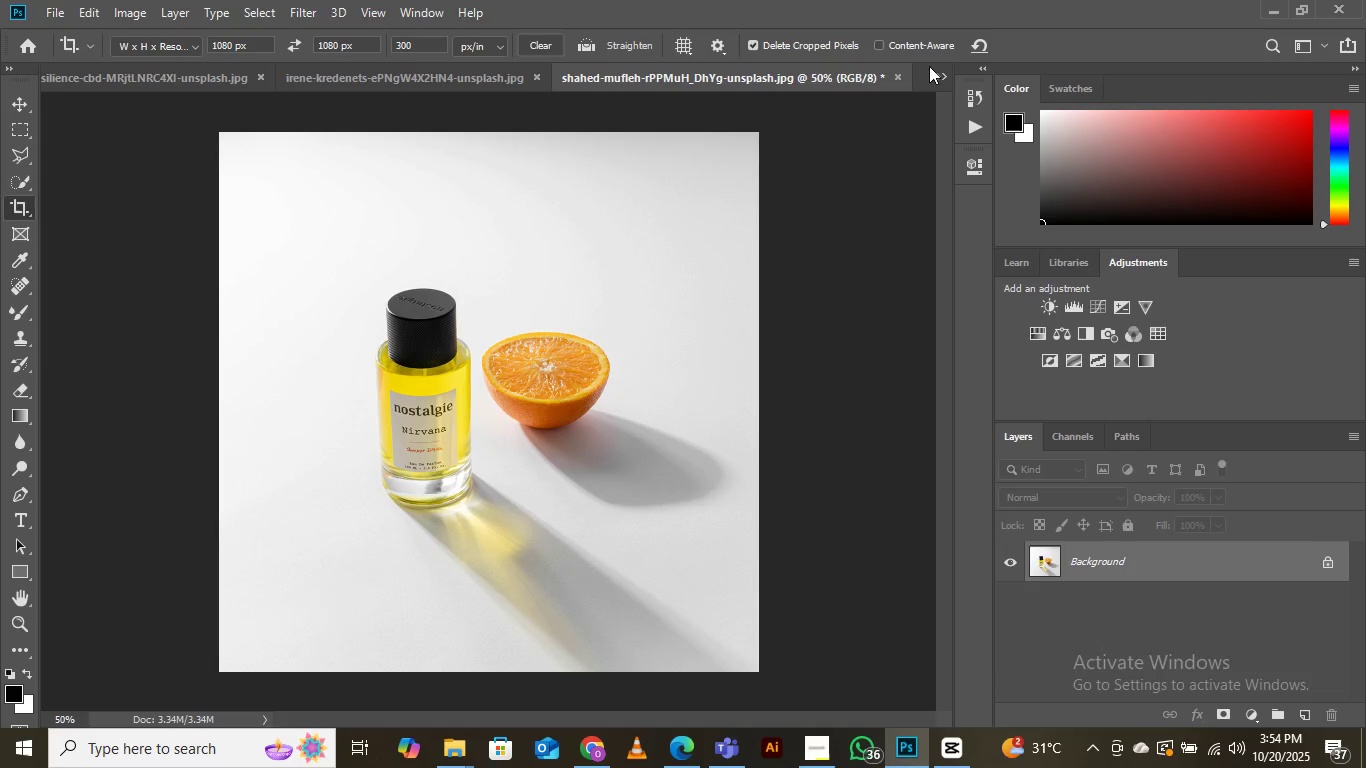 
left_click([944, 76])
 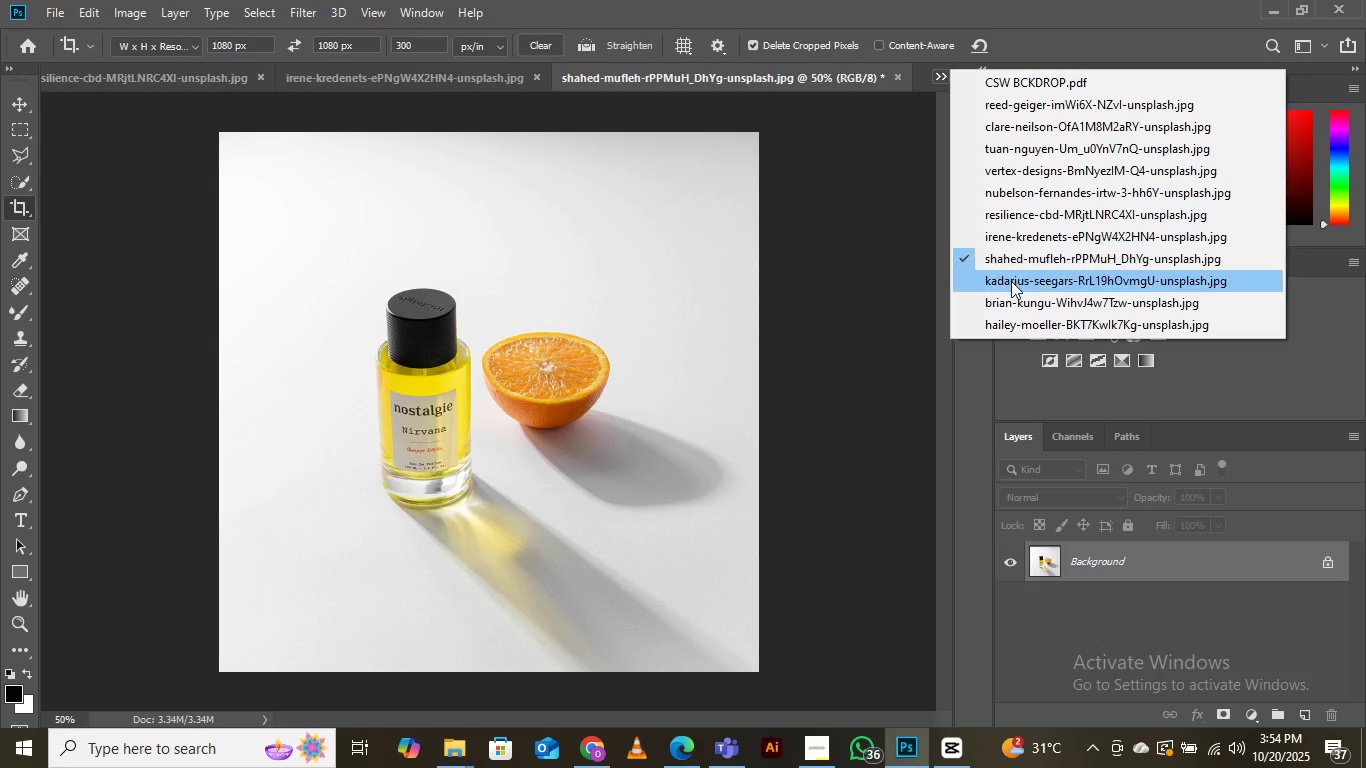 
left_click([1011, 281])
 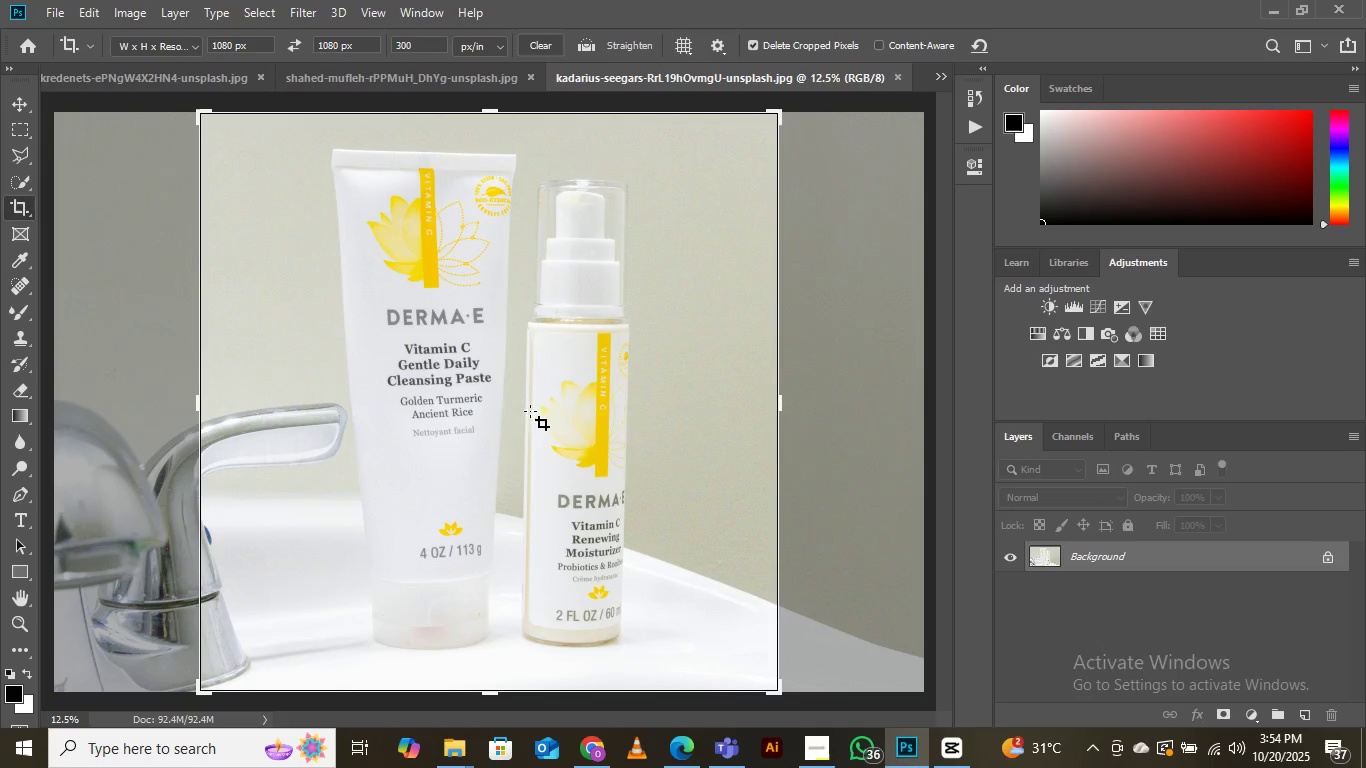 
left_click([500, 407])
 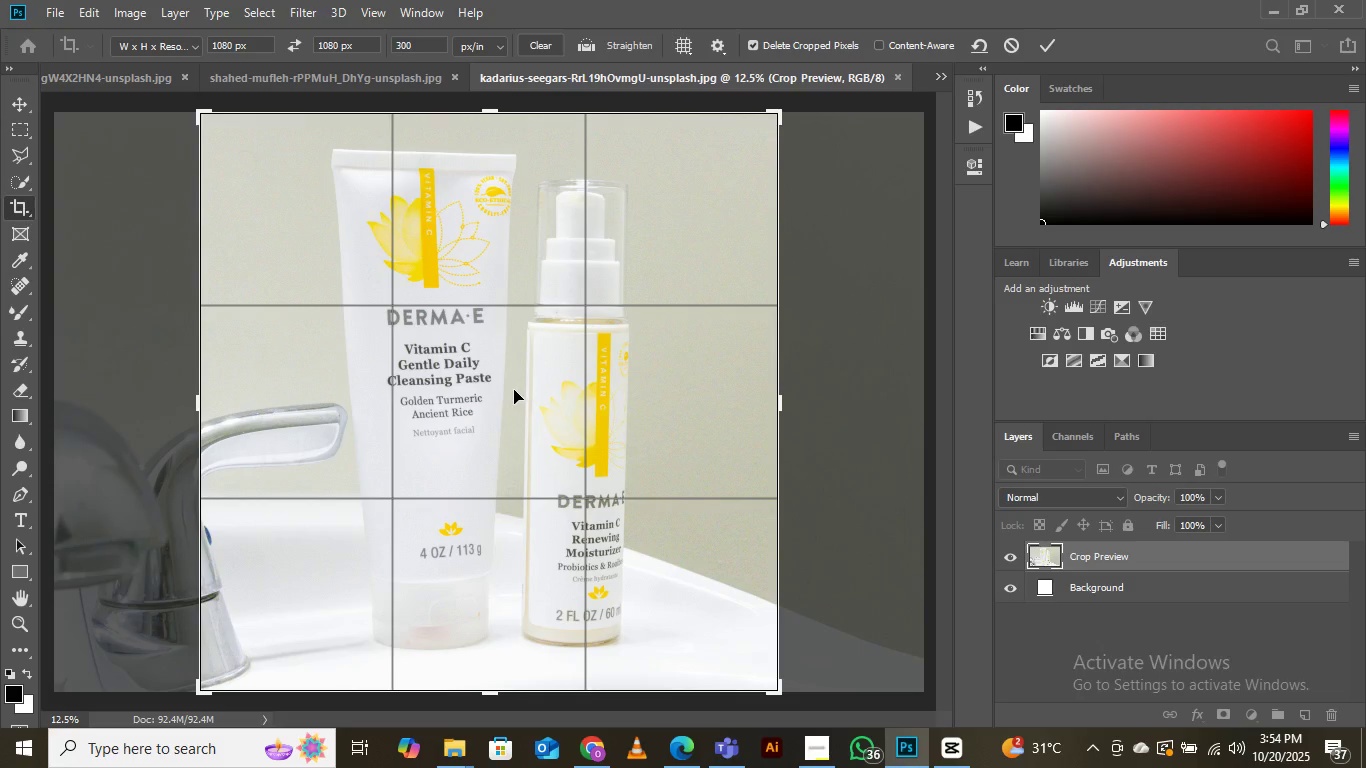 
wait(5.91)
 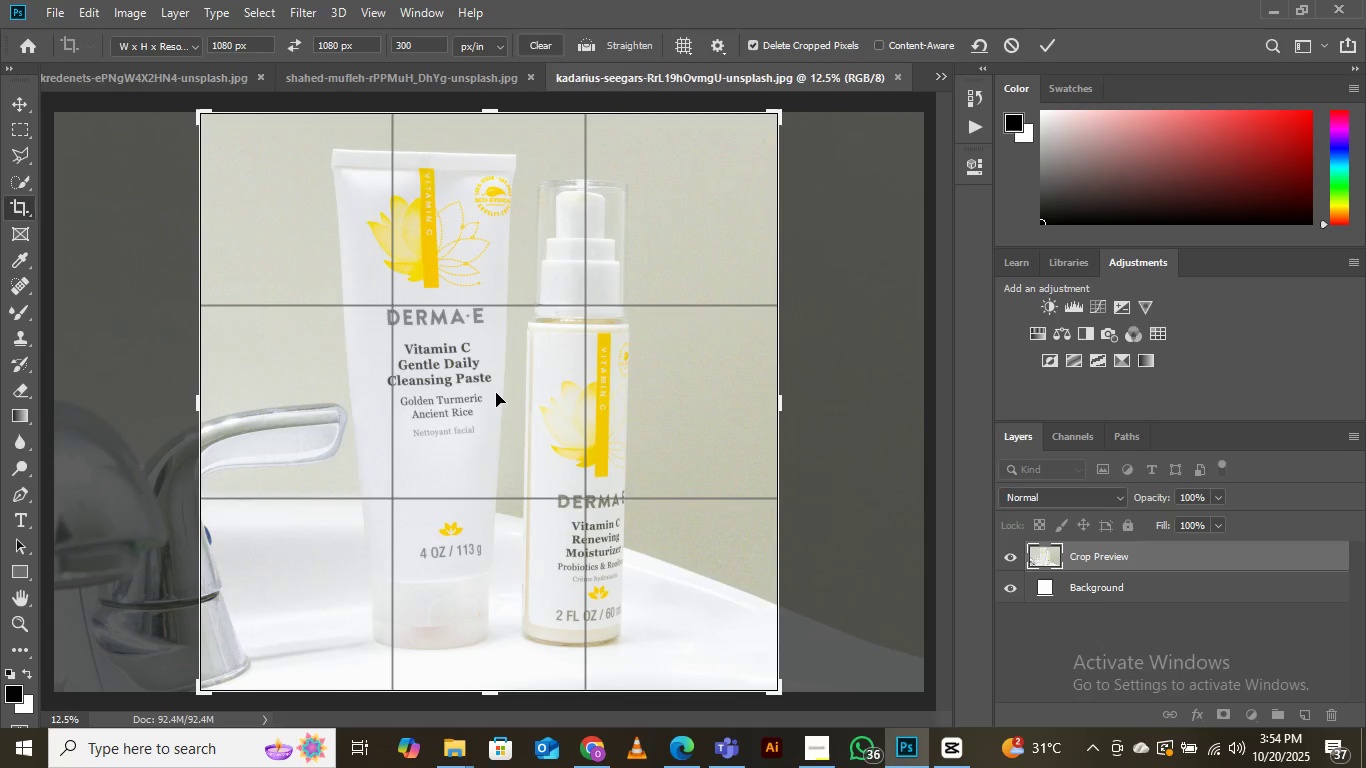 
left_click([1045, 46])
 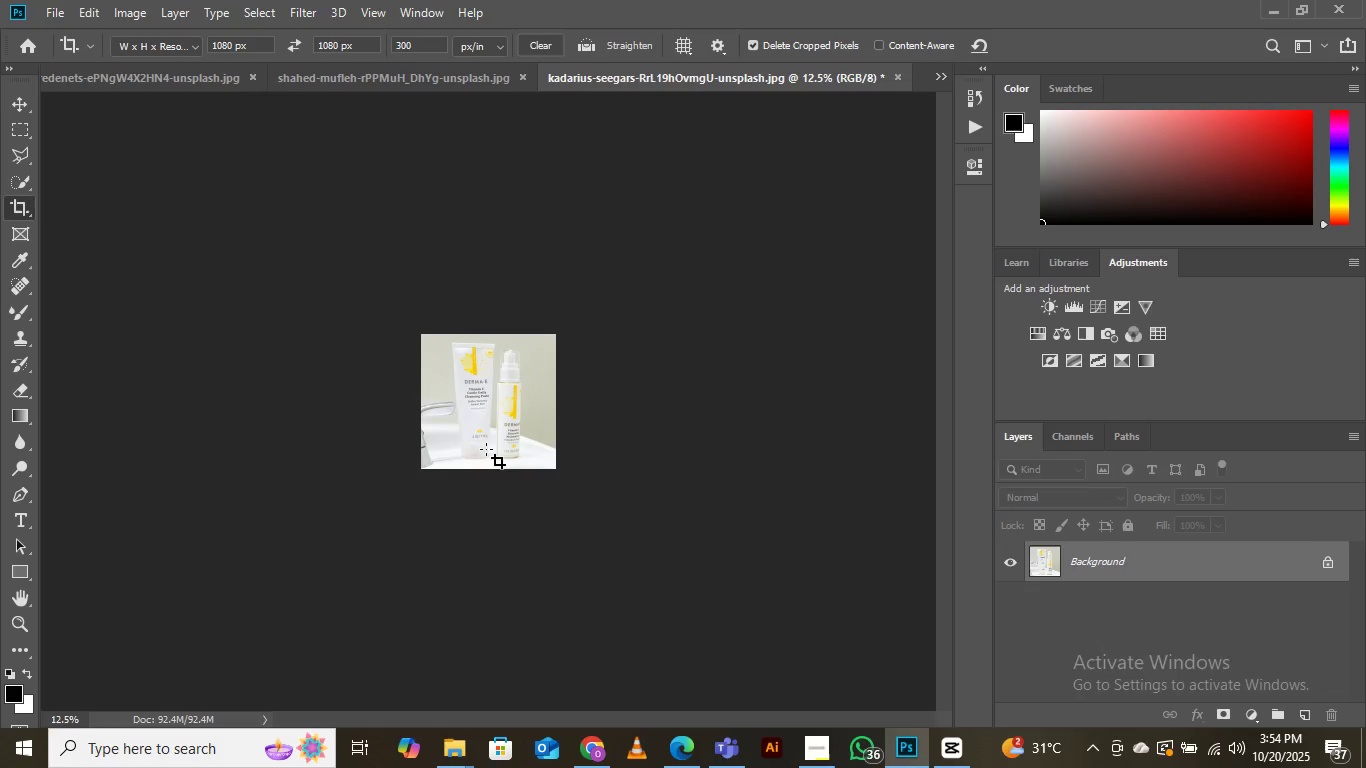 
wait(6.3)
 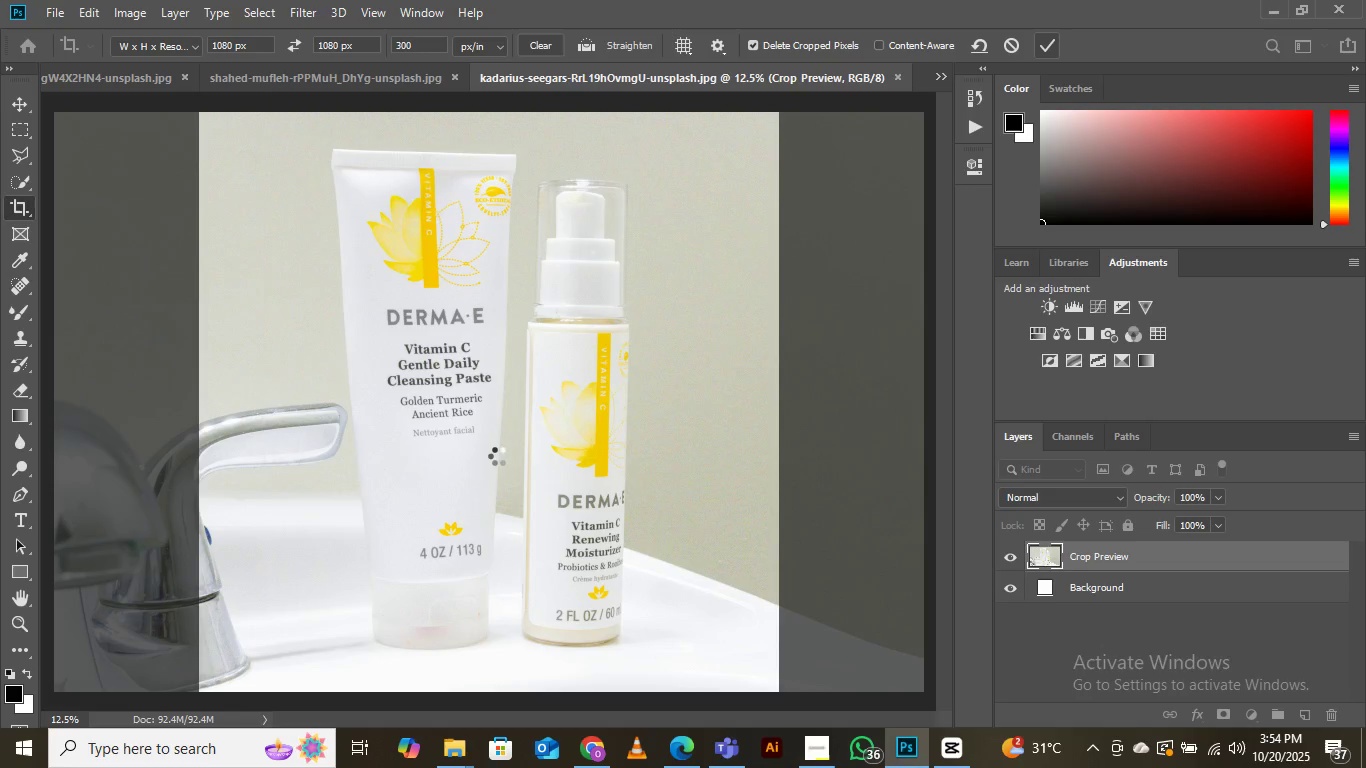 
key(Control+Equal)
 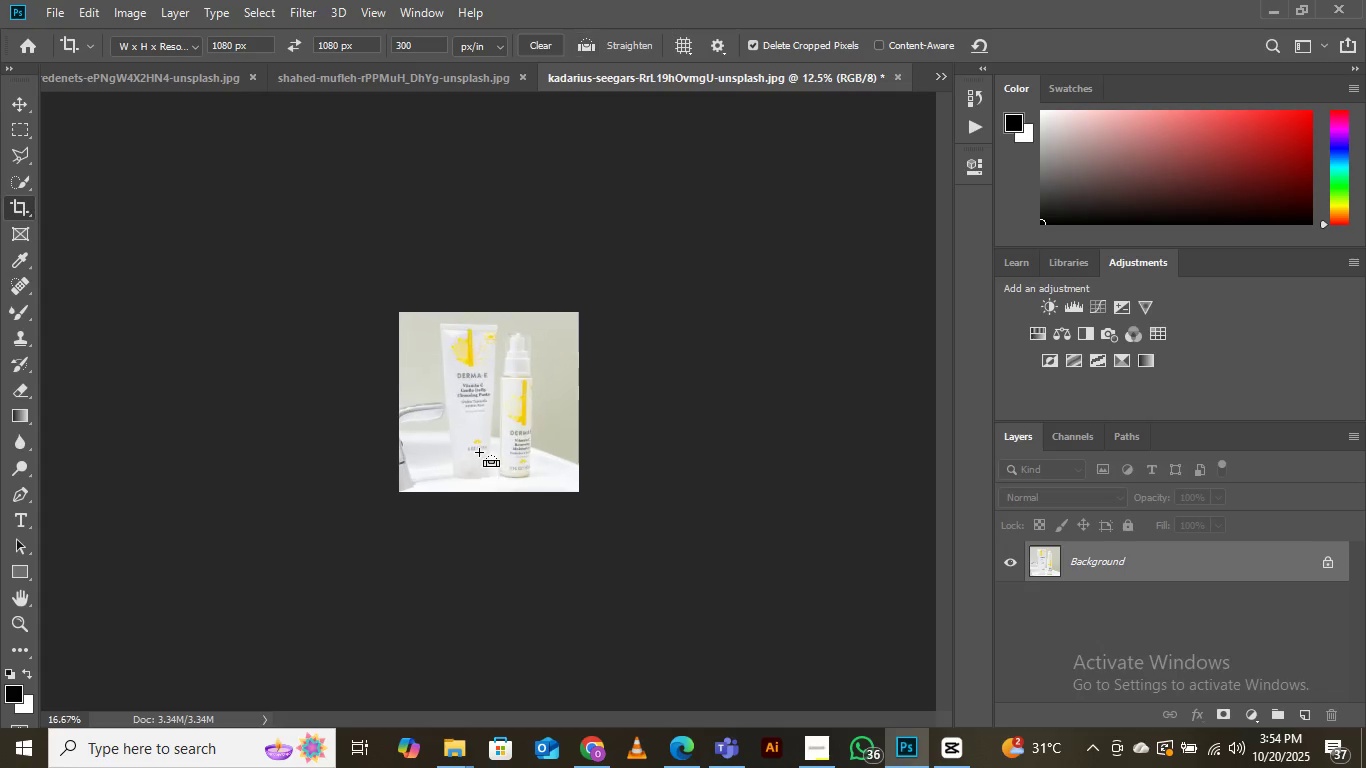 
key(Control+Equal)
 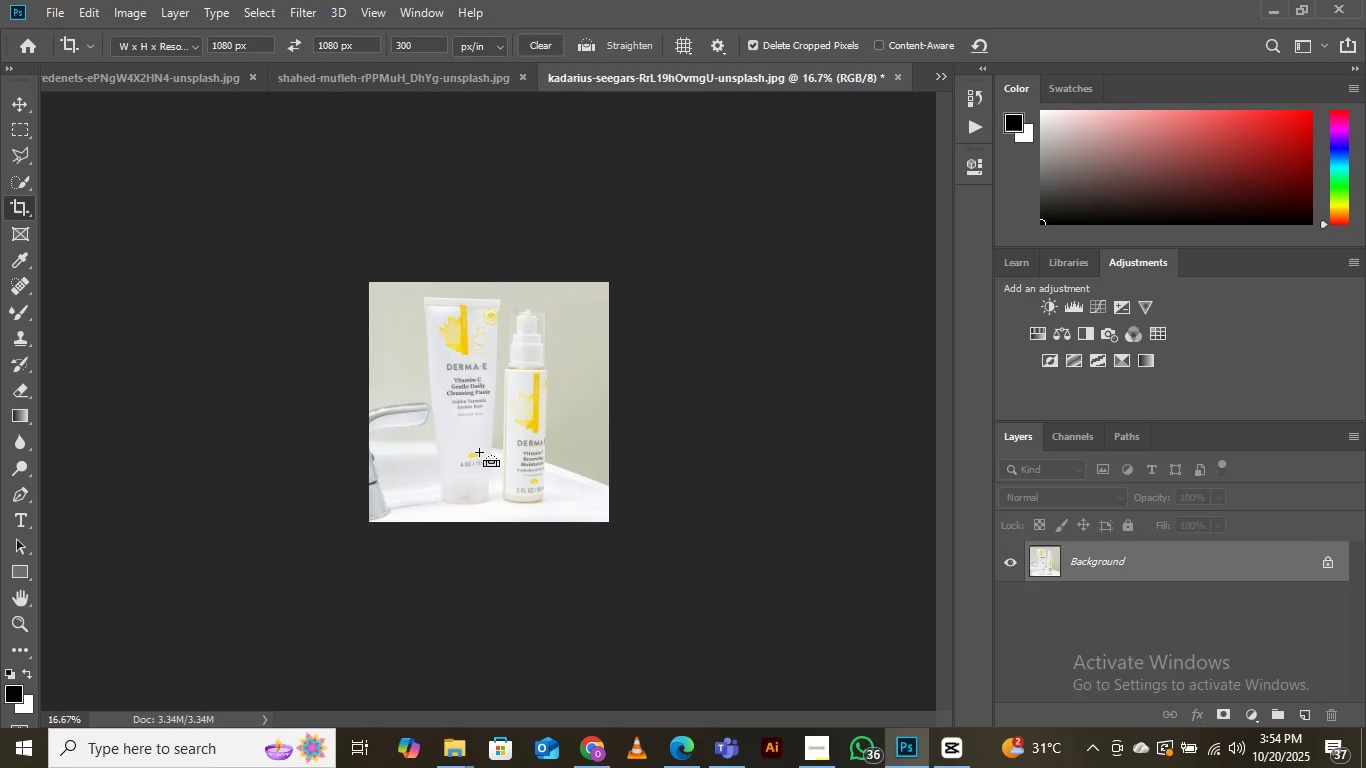 
key(Control+Equal)
 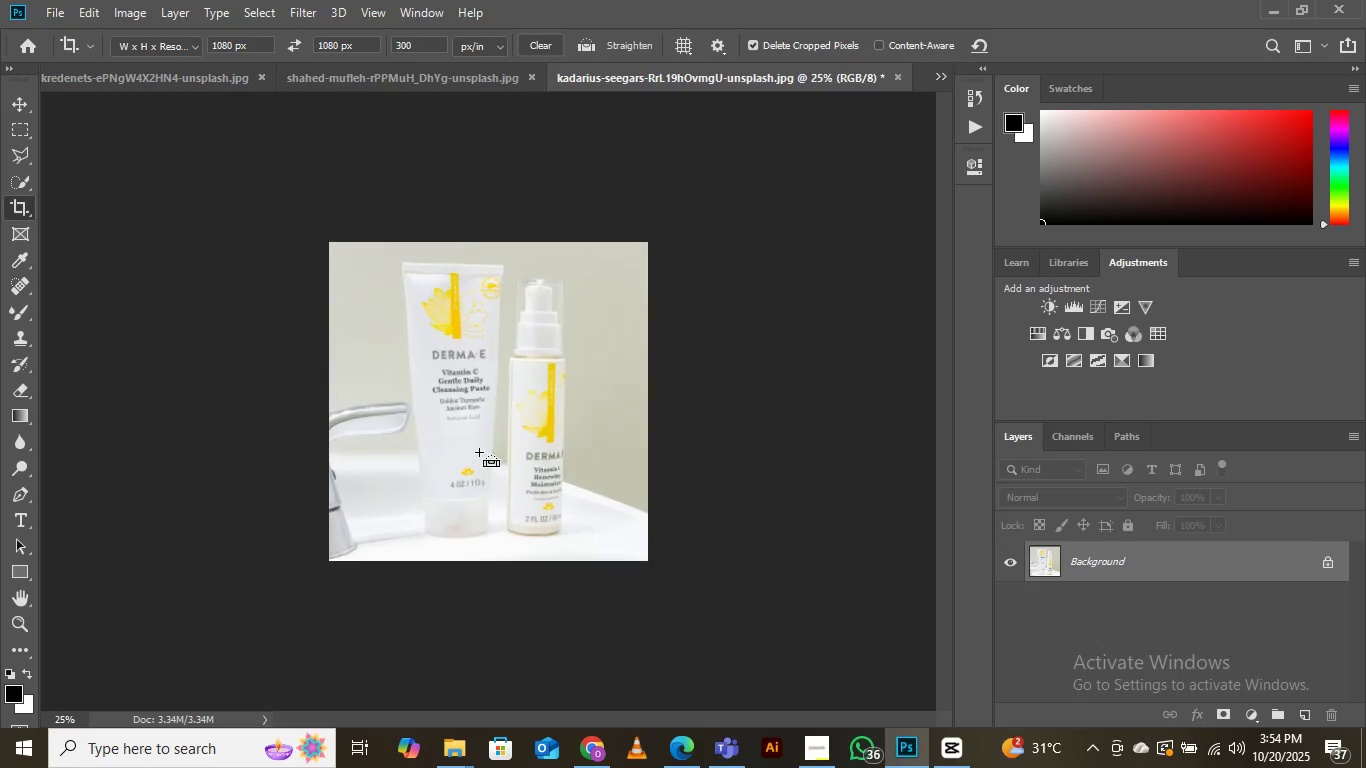 
key(Control+Equal)
 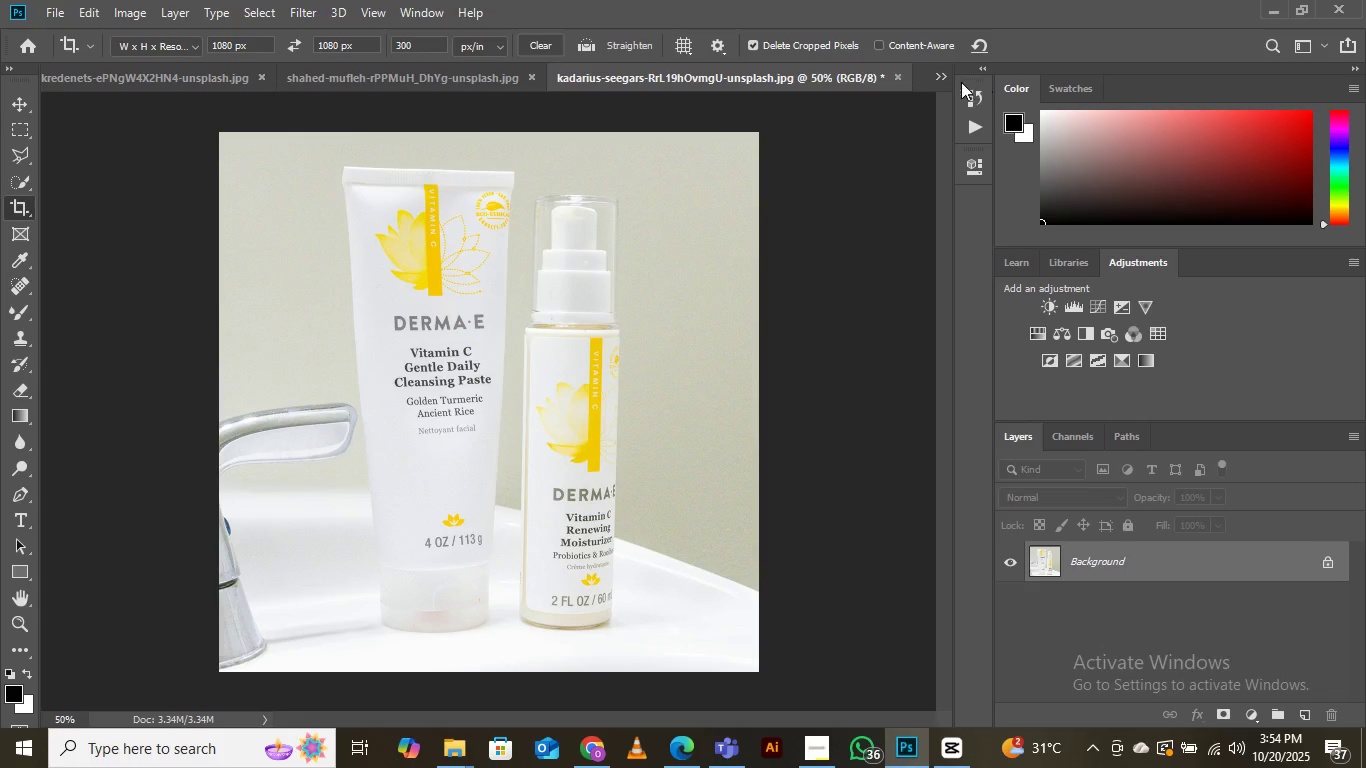 
left_click([945, 73])
 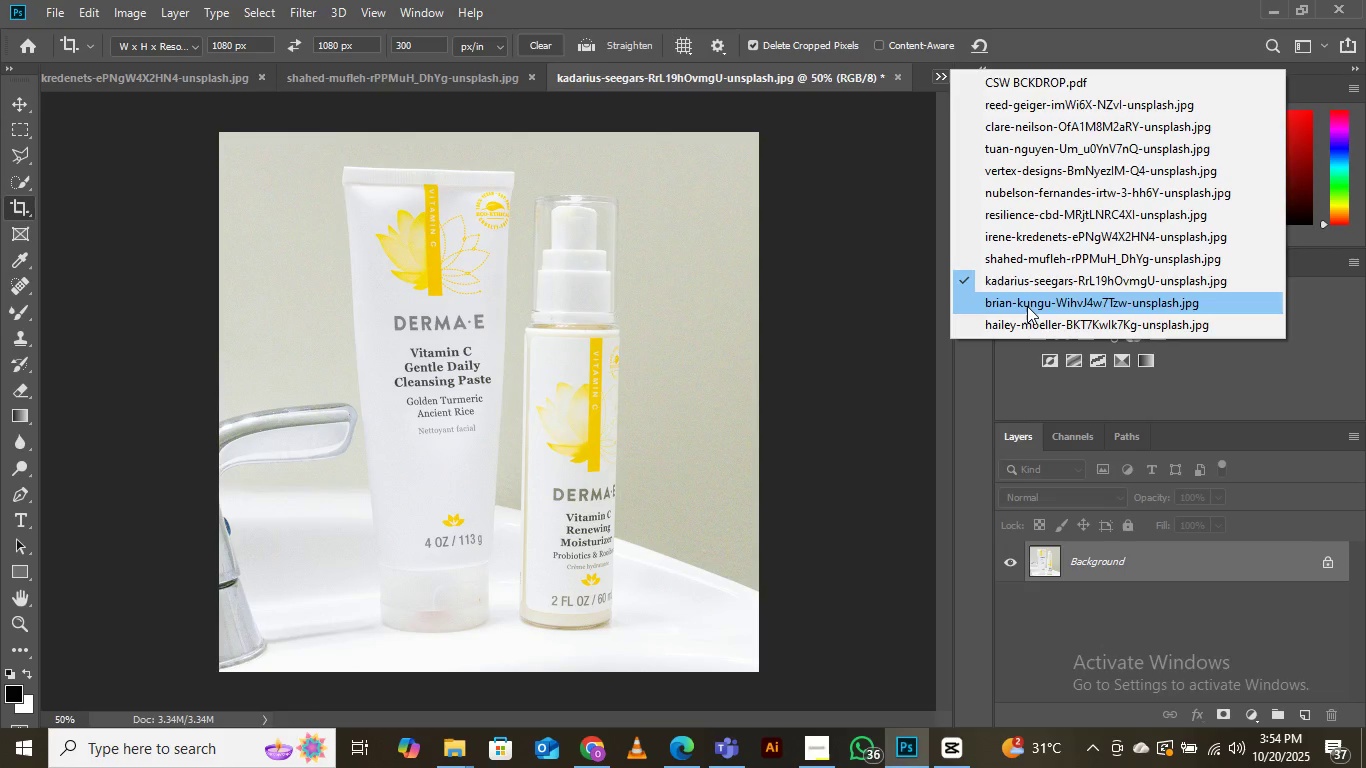 
left_click([1027, 306])
 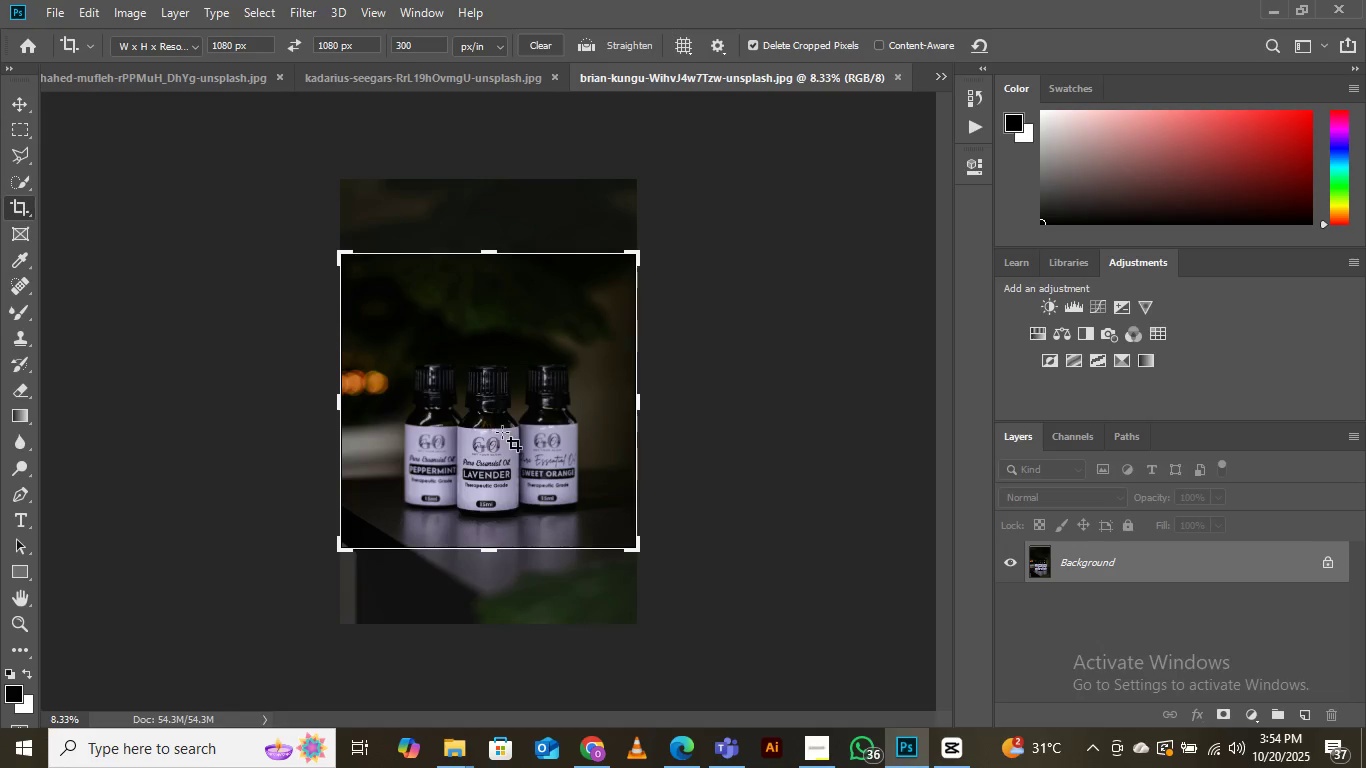 
left_click([504, 433])
 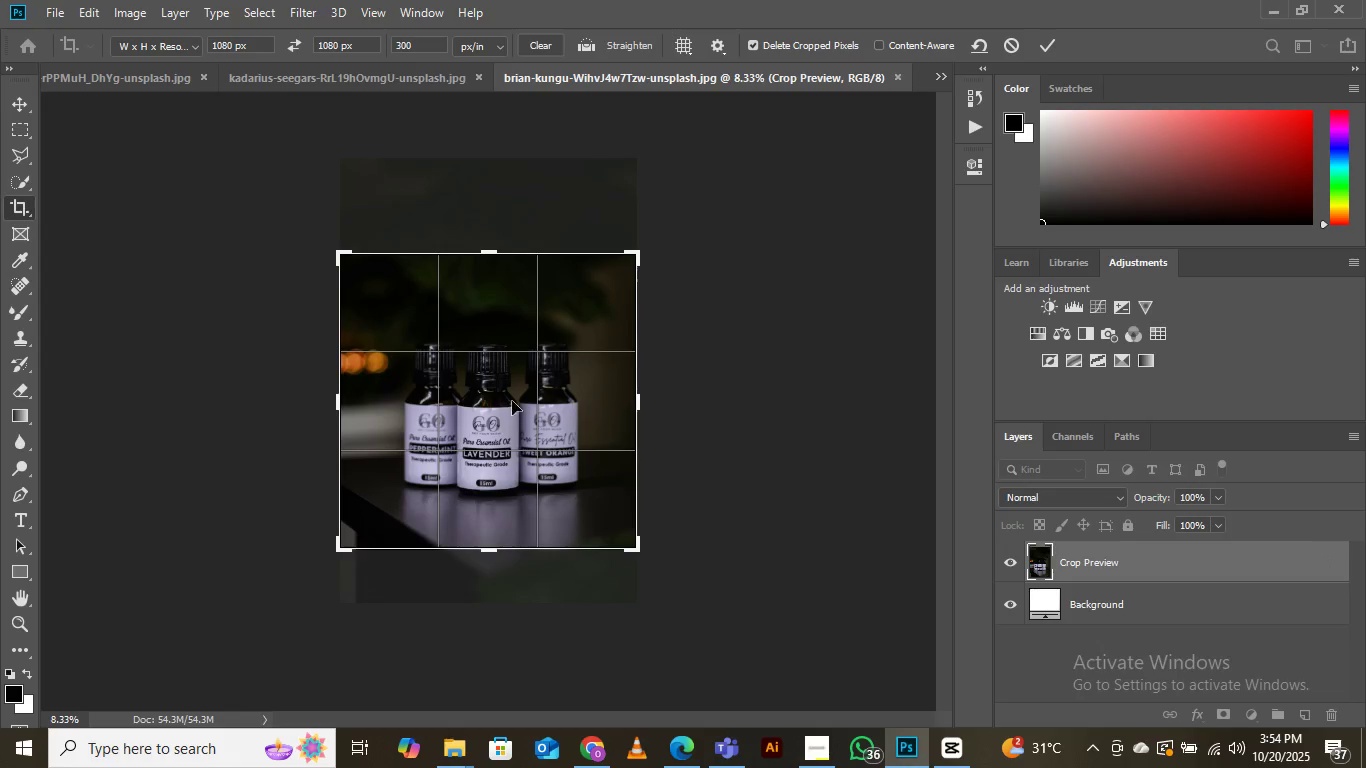 
left_click([1049, 49])
 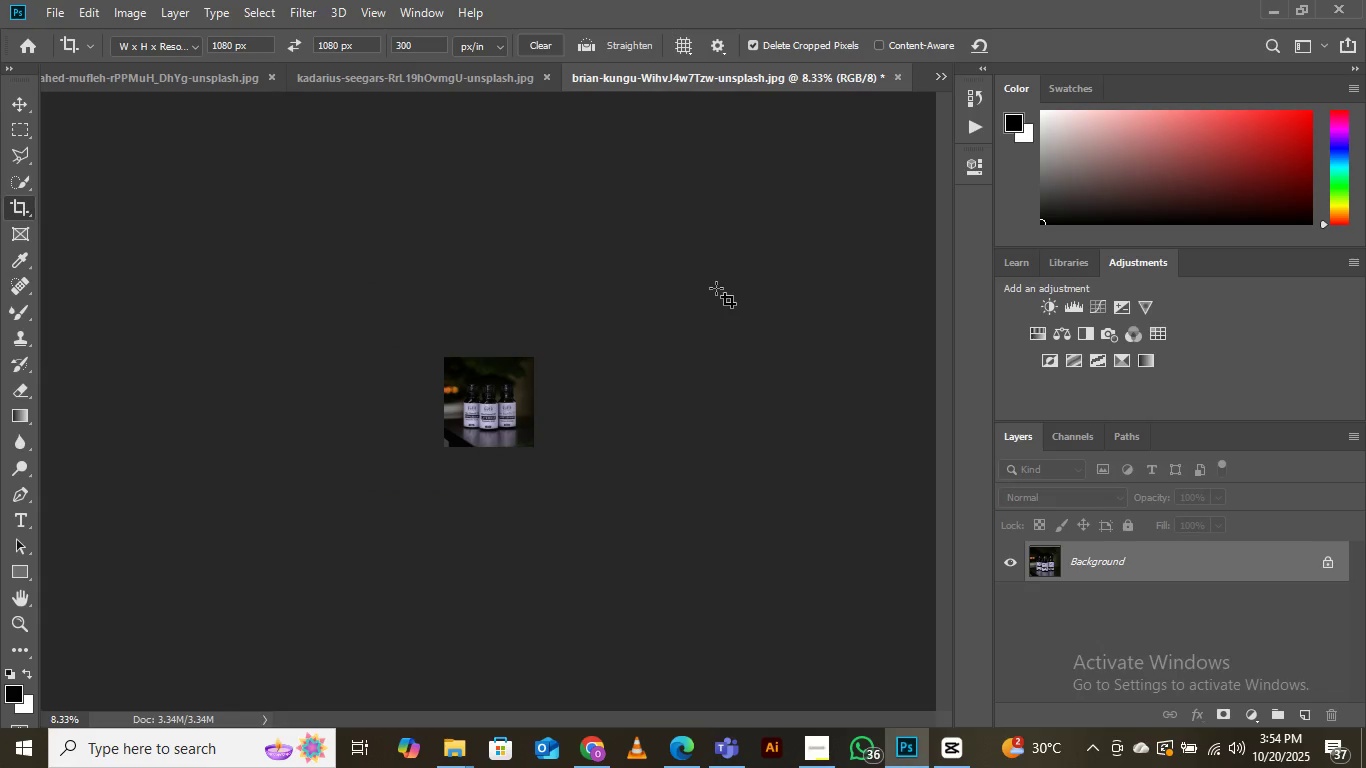 
wait(8.36)
 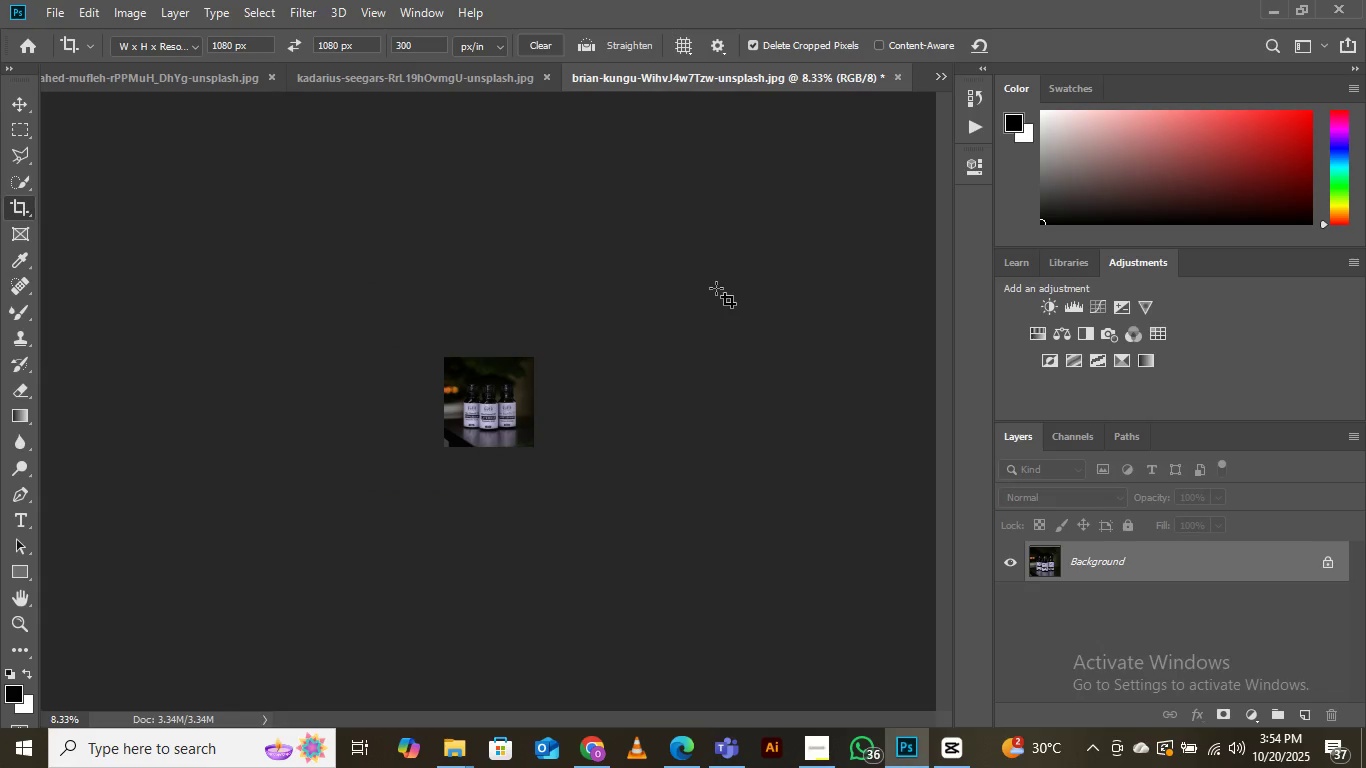 
key(Control+Equal)
 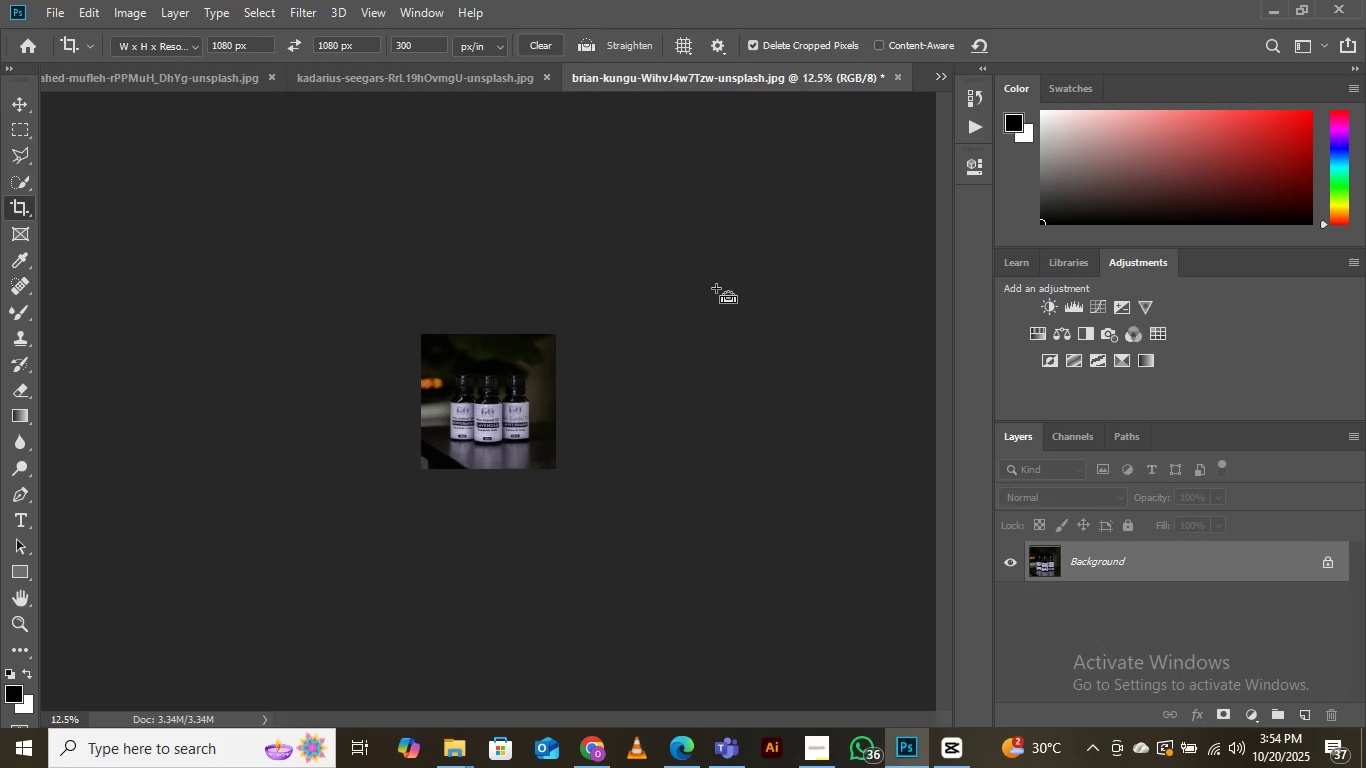 
key(Control+Equal)
 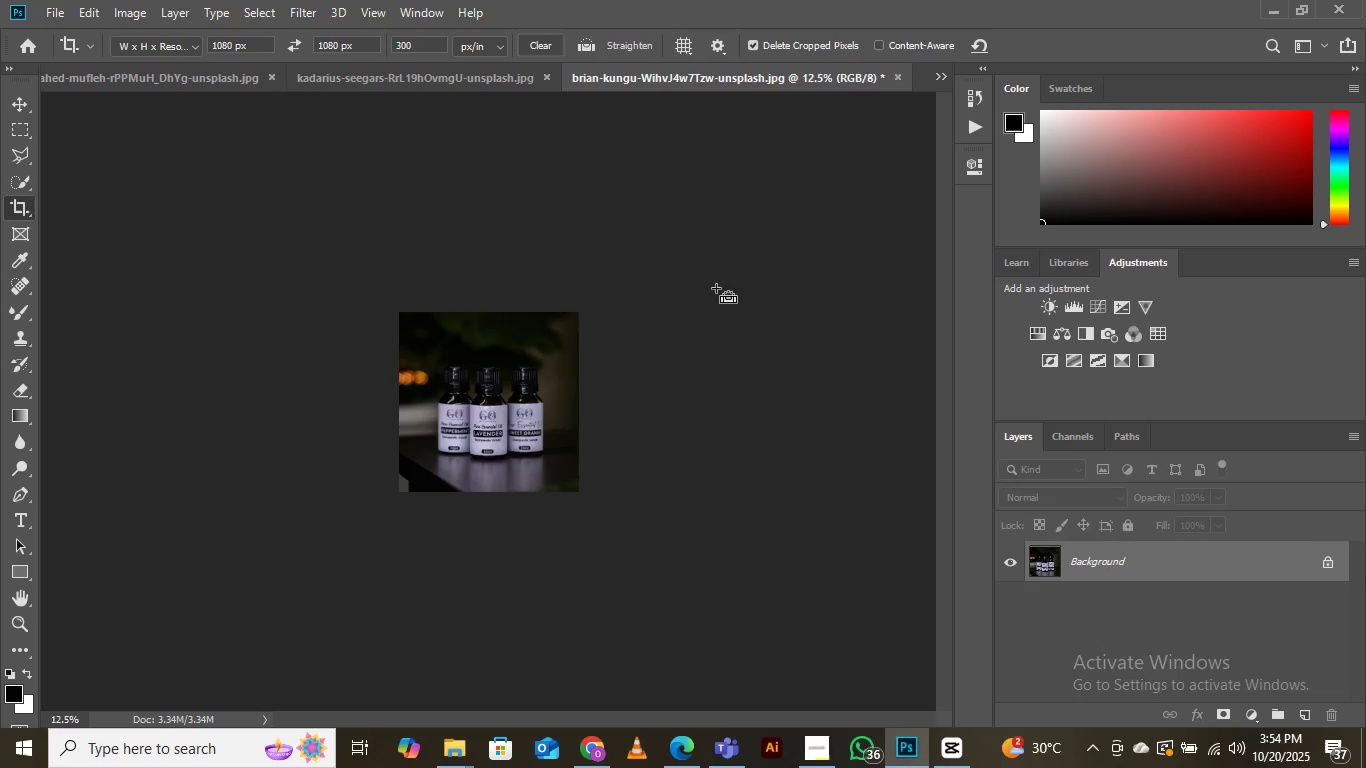 
key(Control+Equal)
 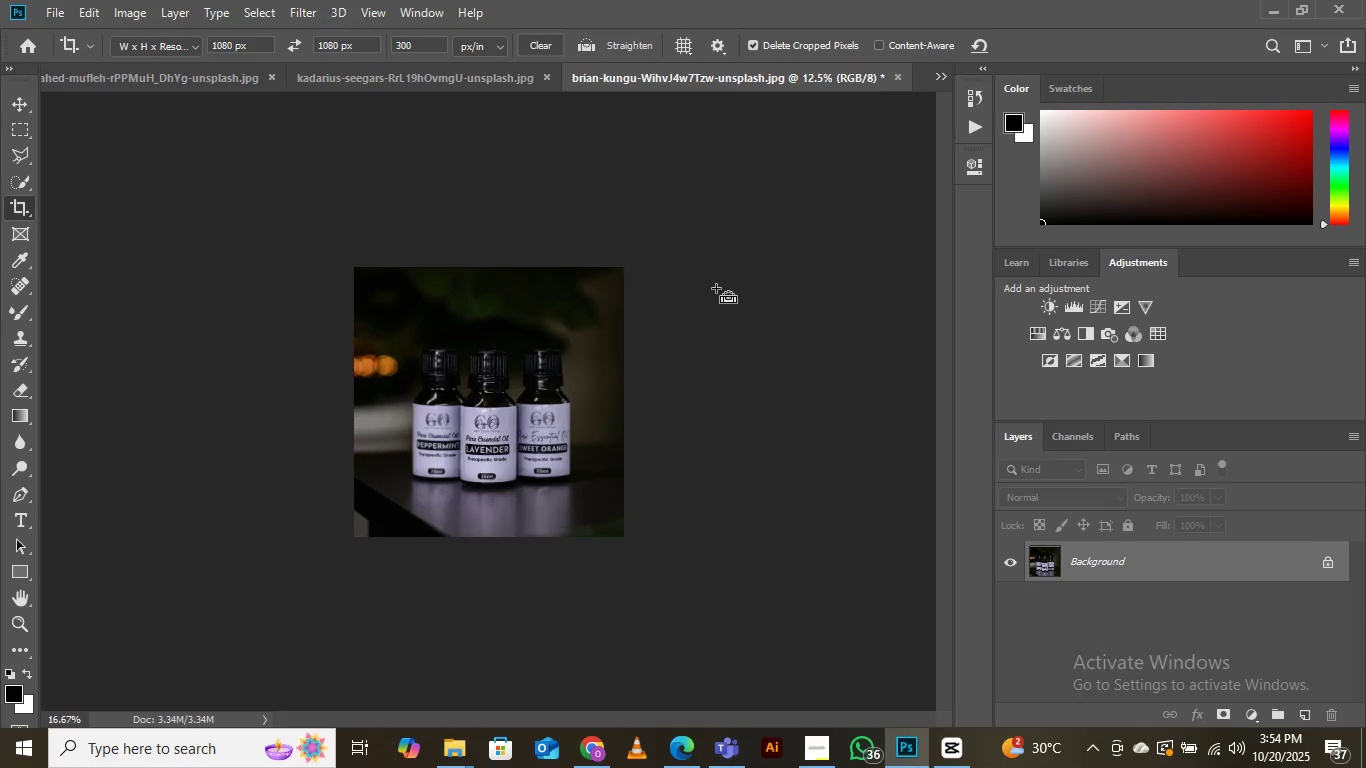 
key(Control+Equal)
 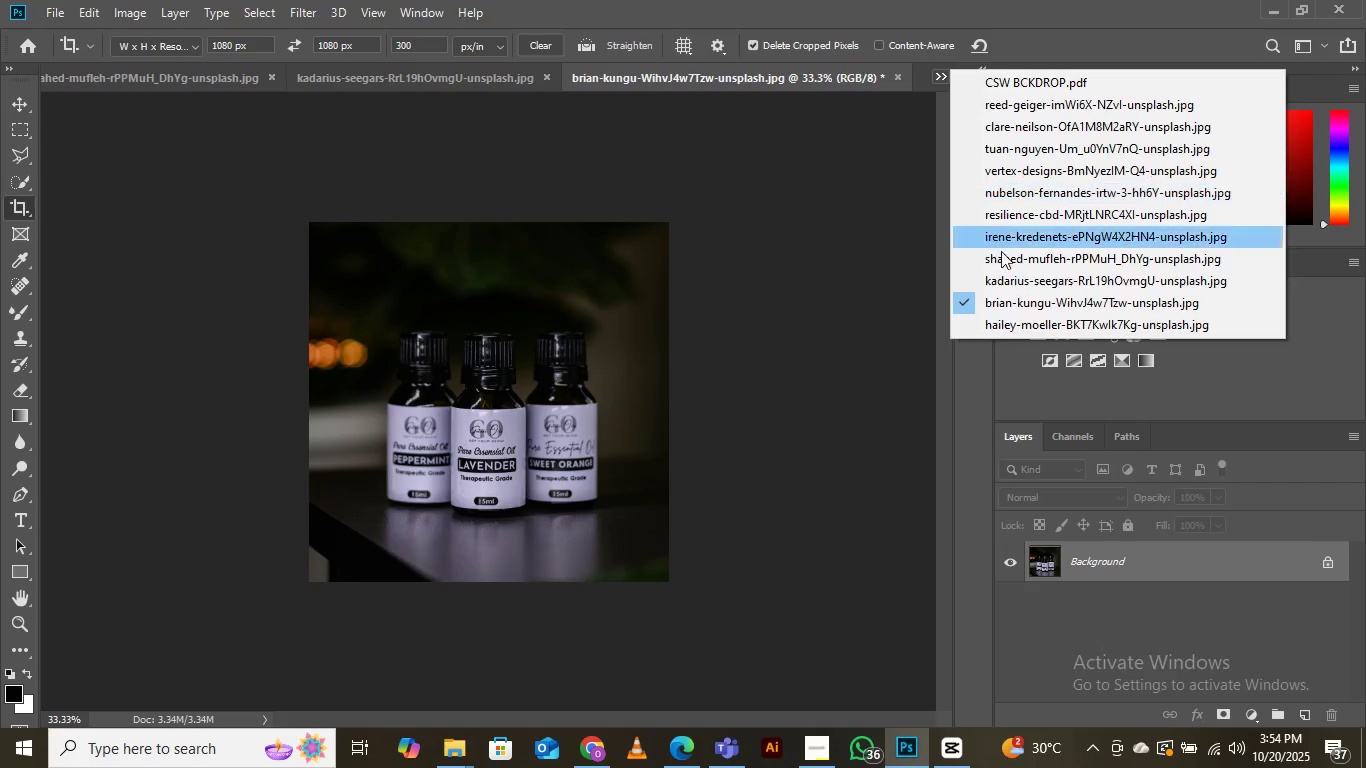 
left_click([1026, 317])
 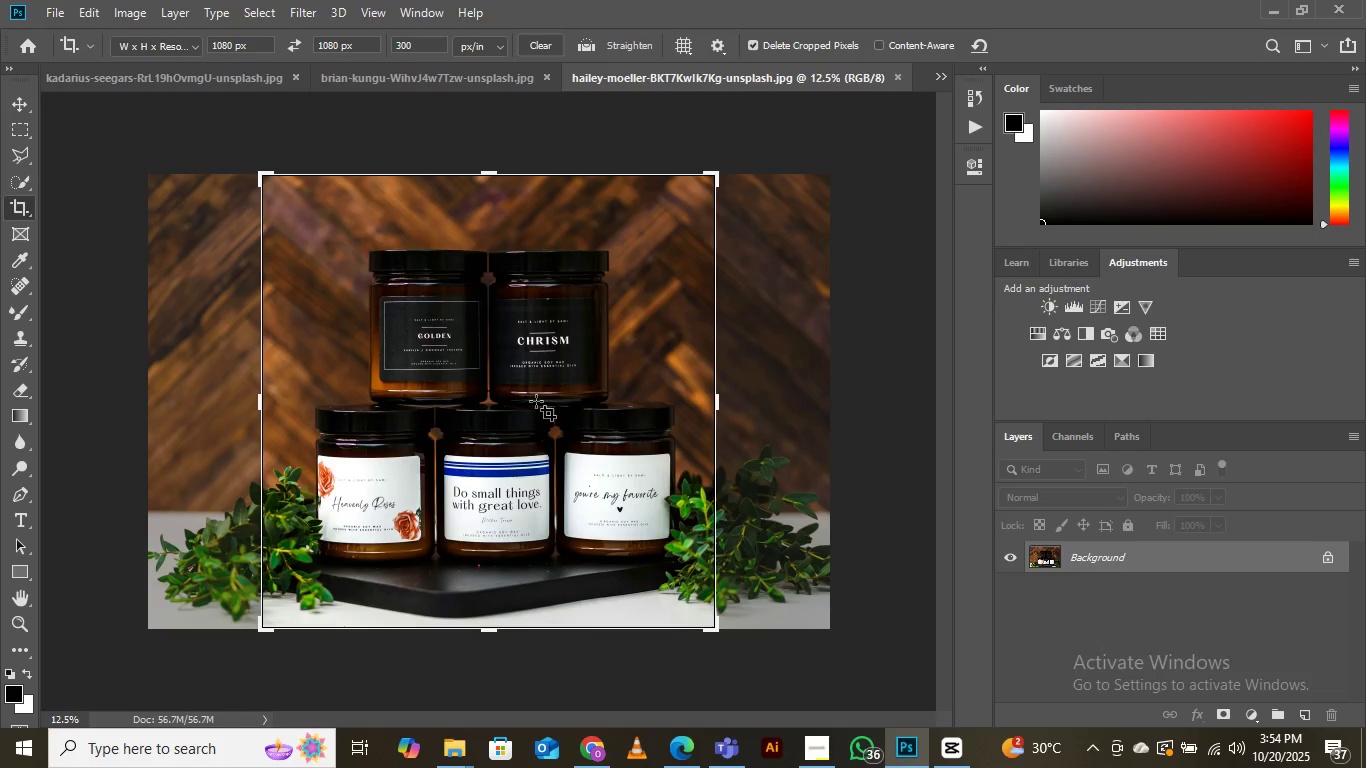 
left_click([537, 390])
 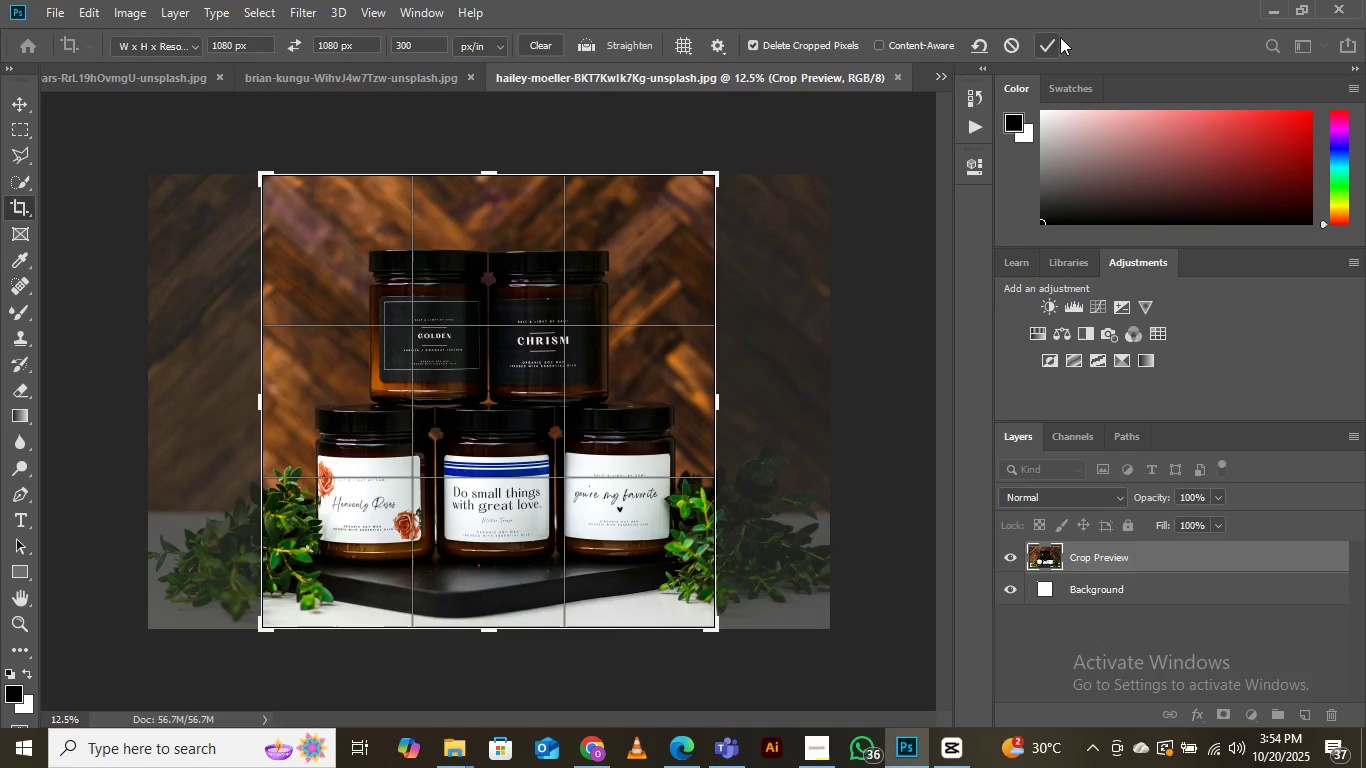 
left_click([1052, 44])
 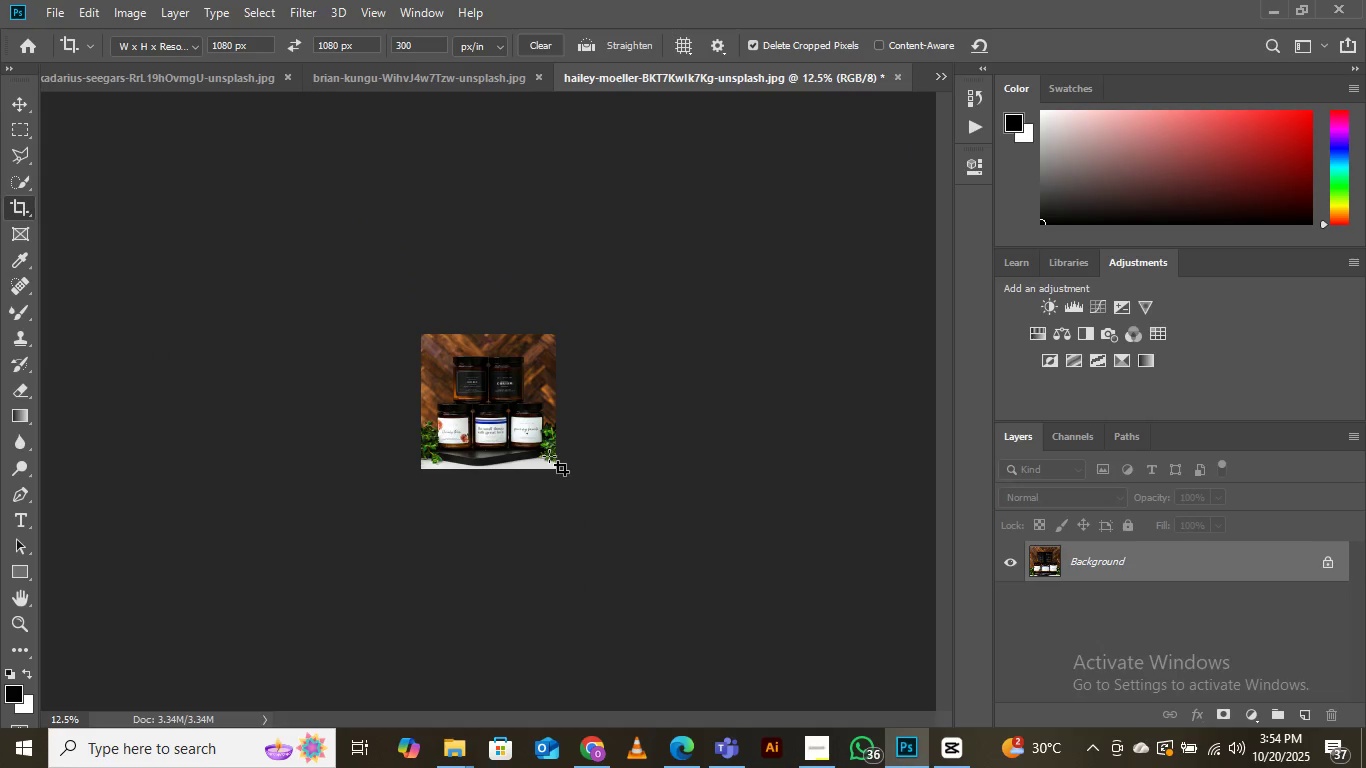 
key(Control+Equal)
 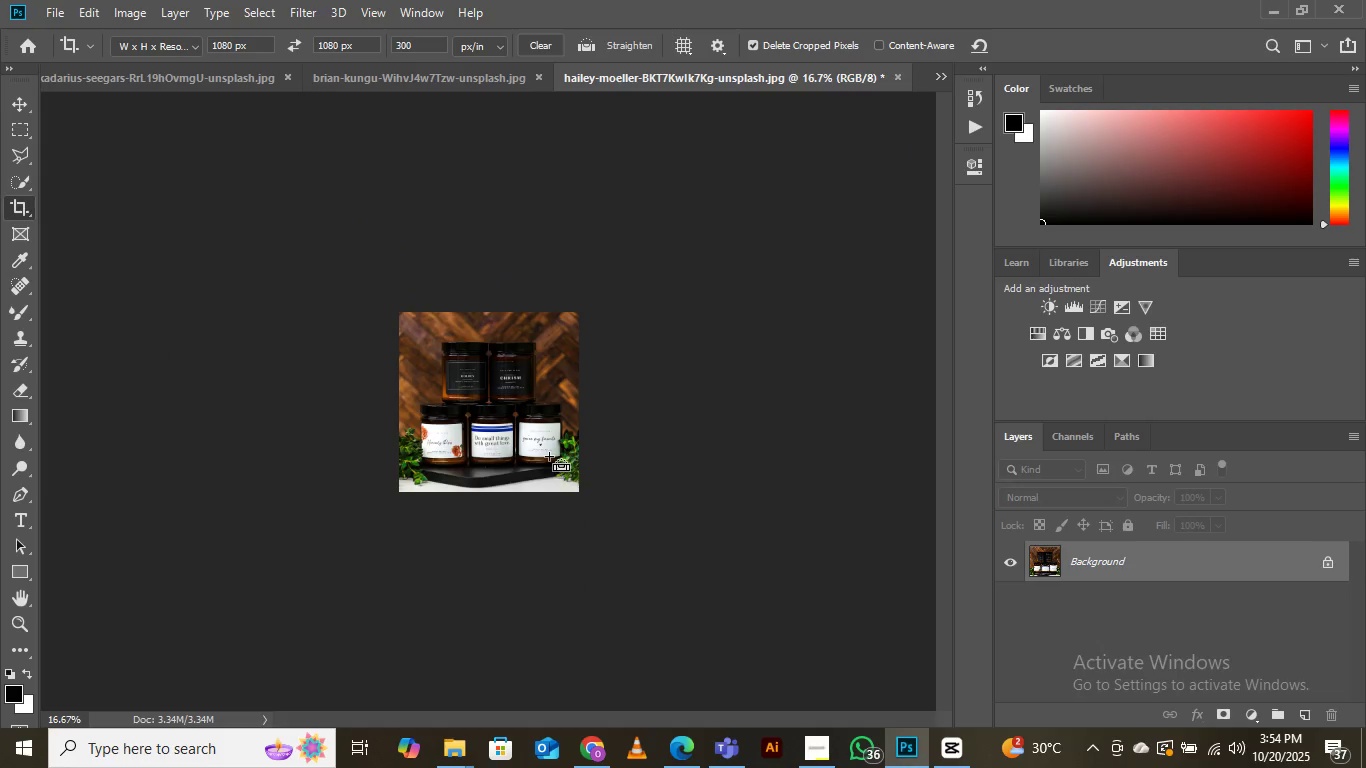 
key(Control+Equal)
 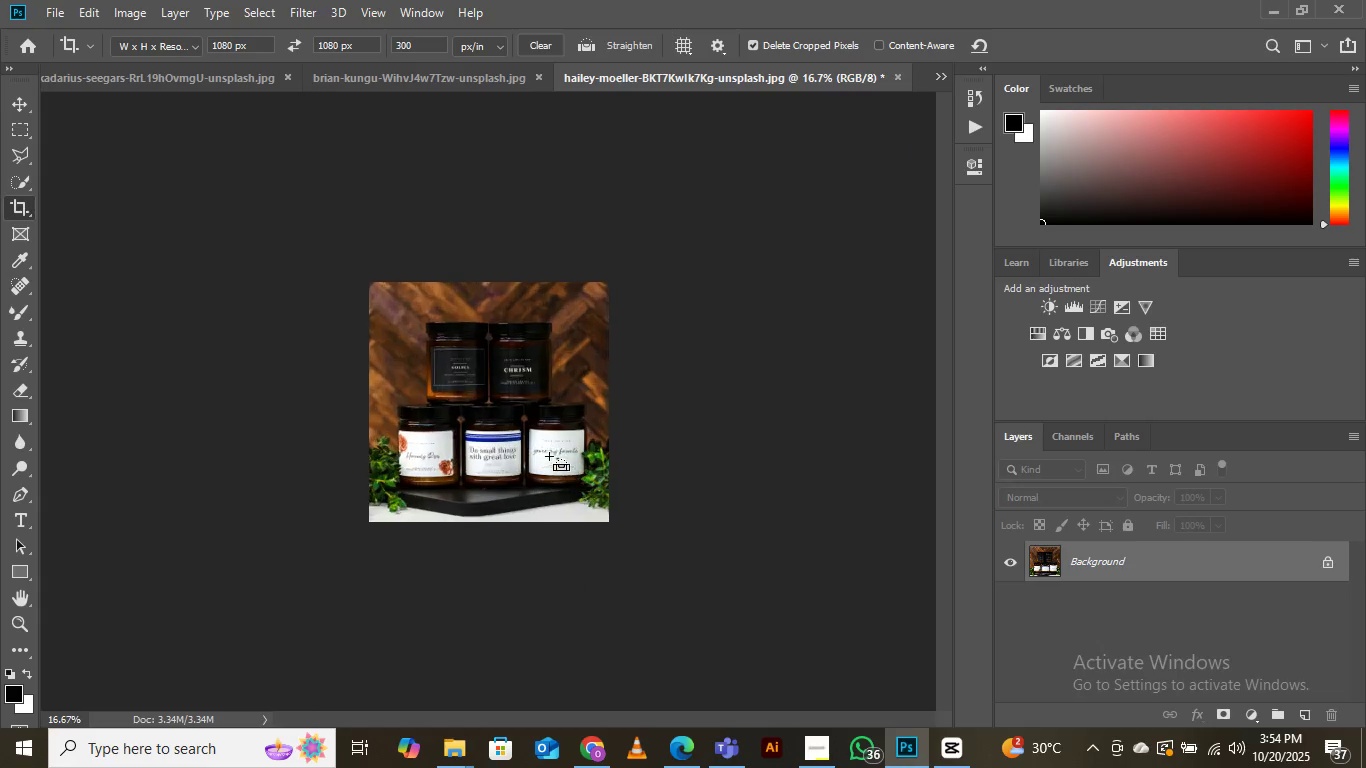 
key(Control+Equal)
 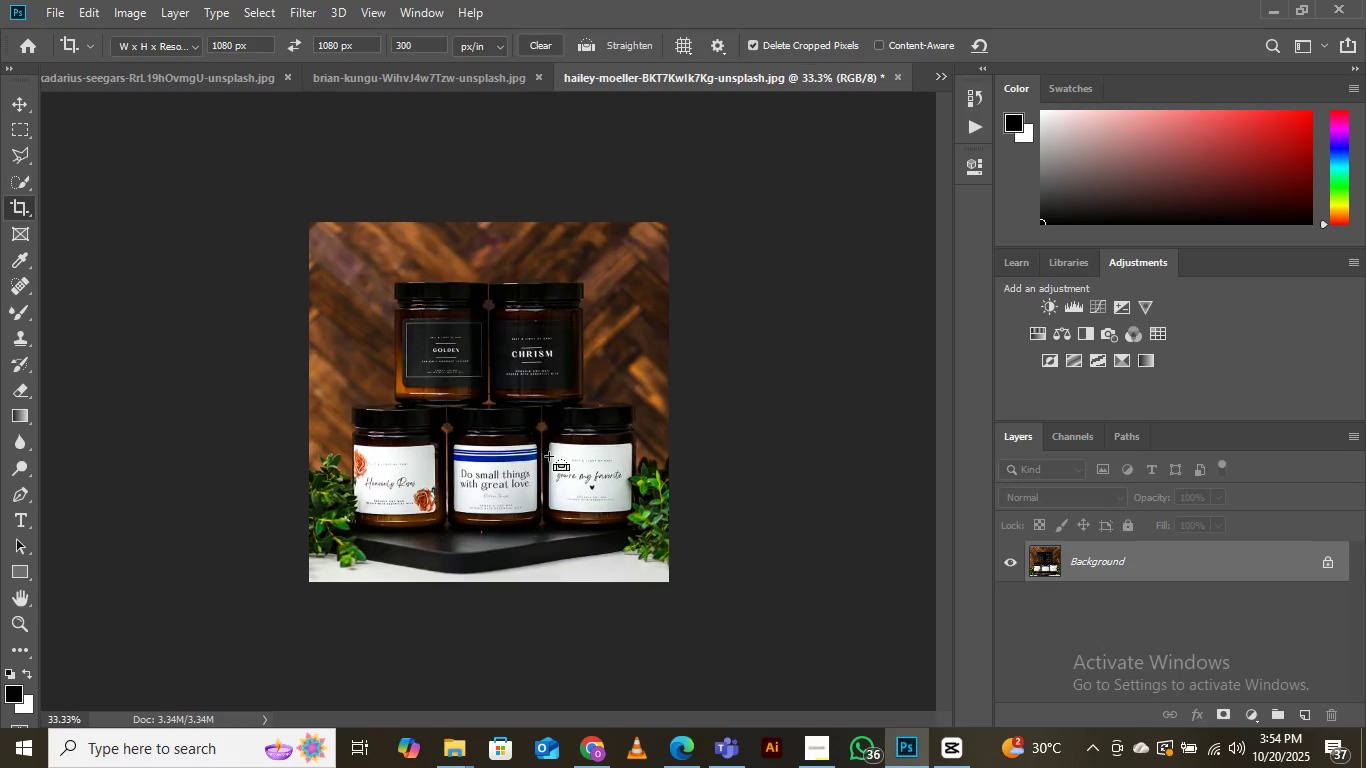 
key(Control+Equal)
 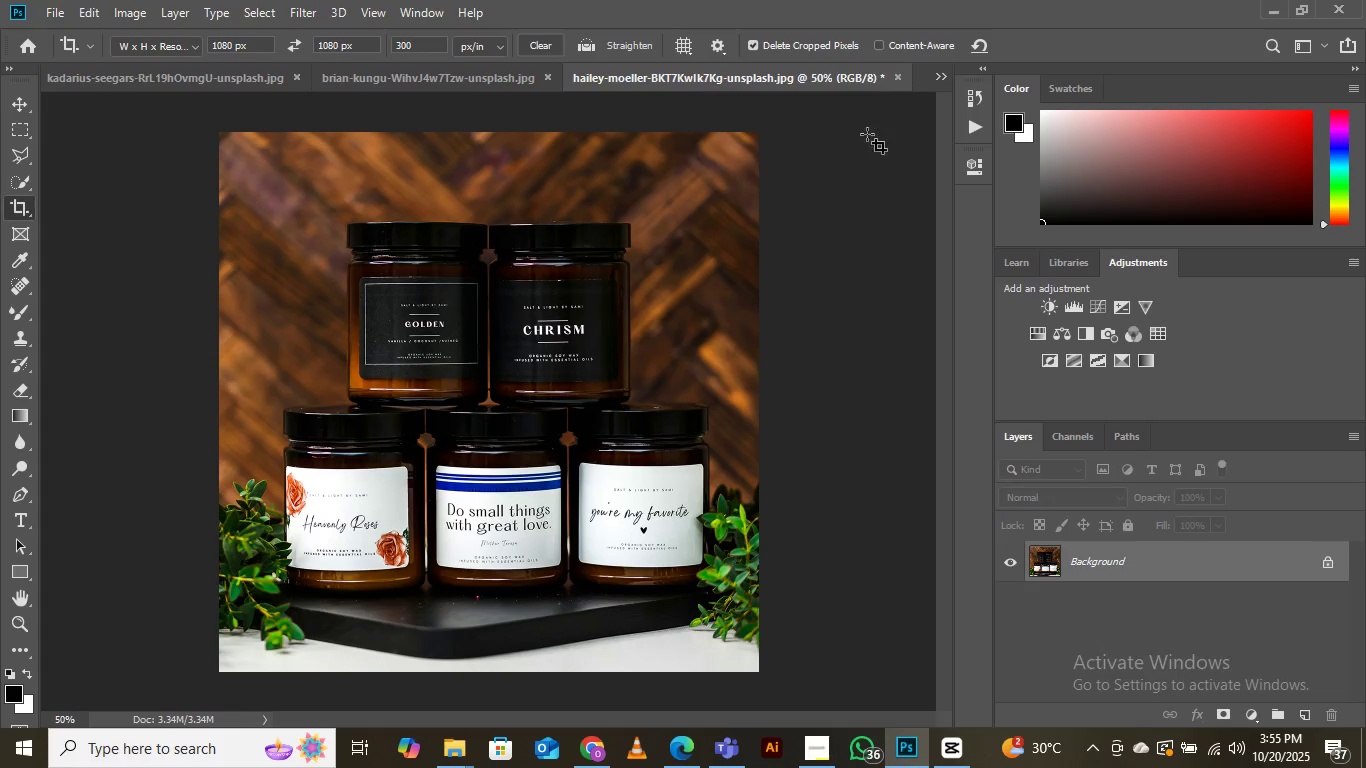 
left_click([940, 75])
 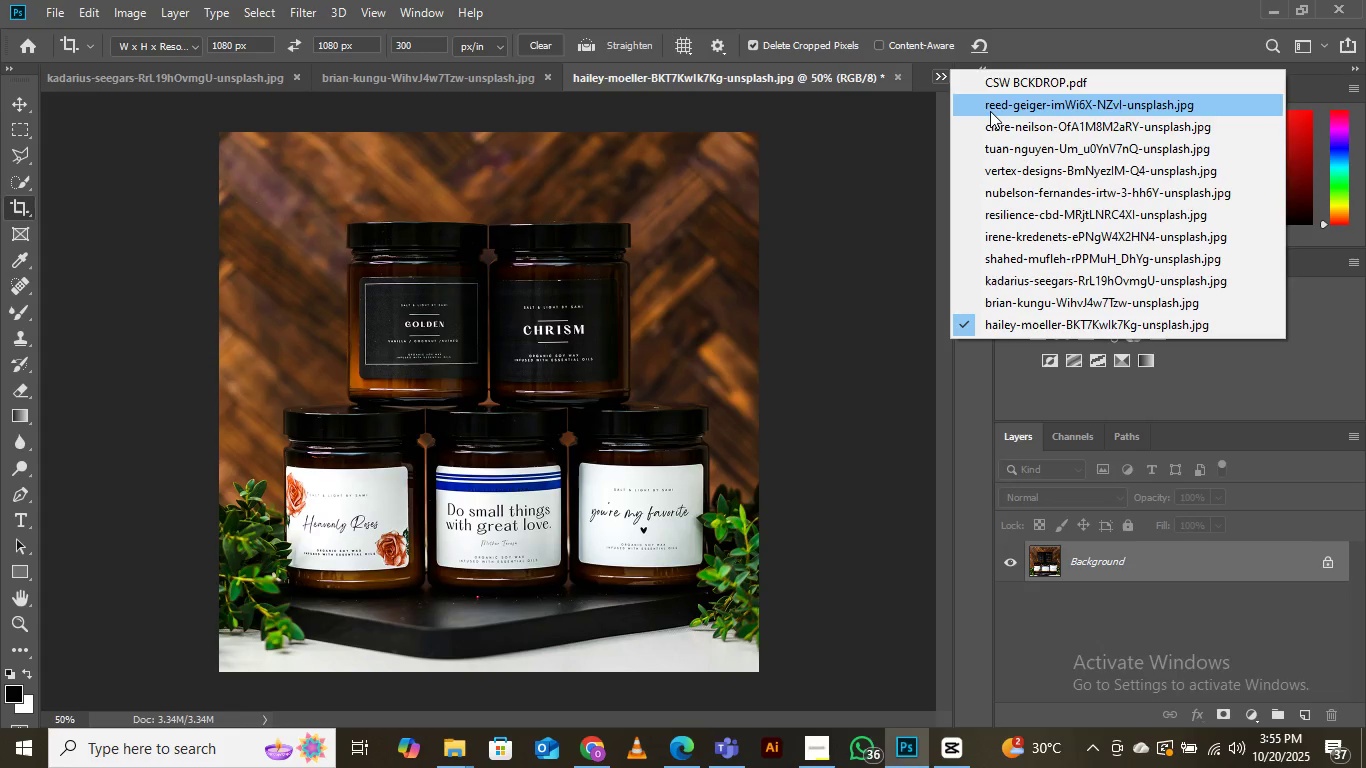 
left_click([990, 111])
 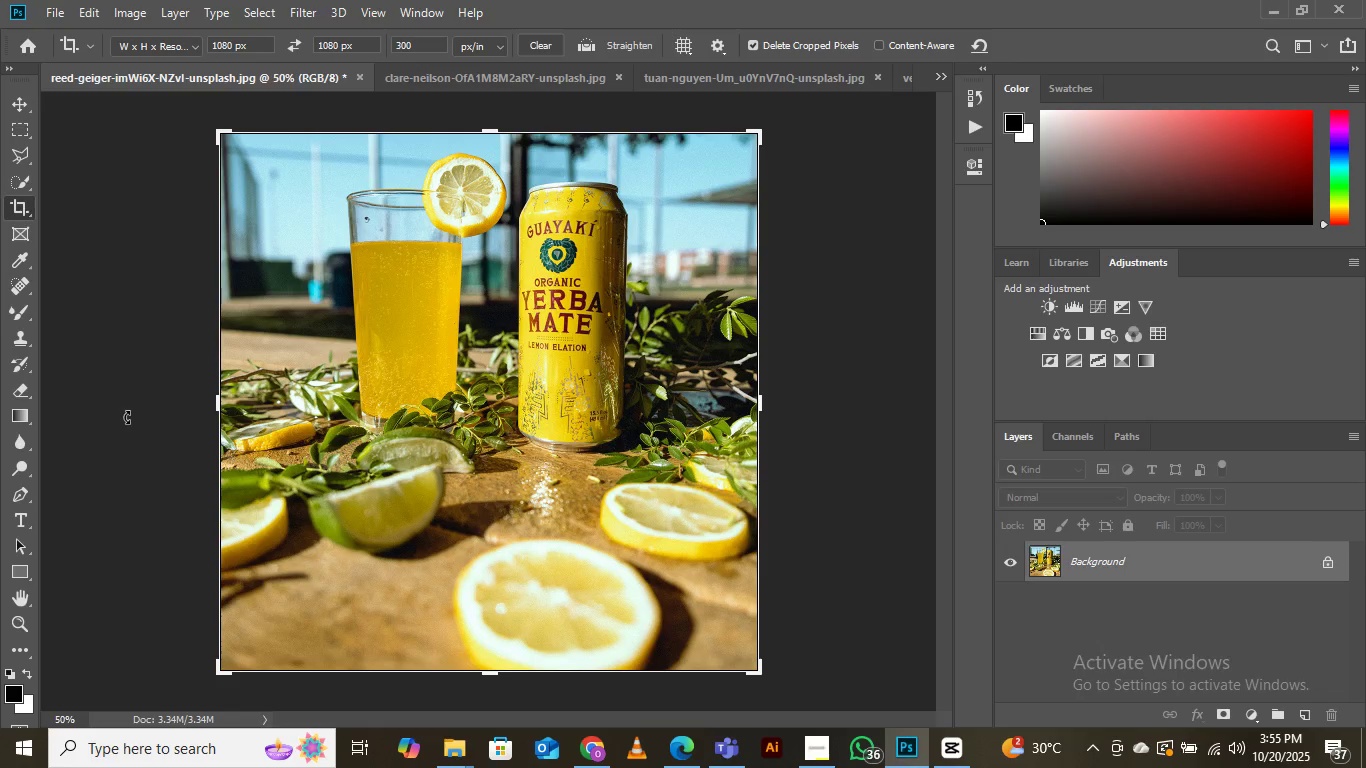 
left_click([16, 110])
 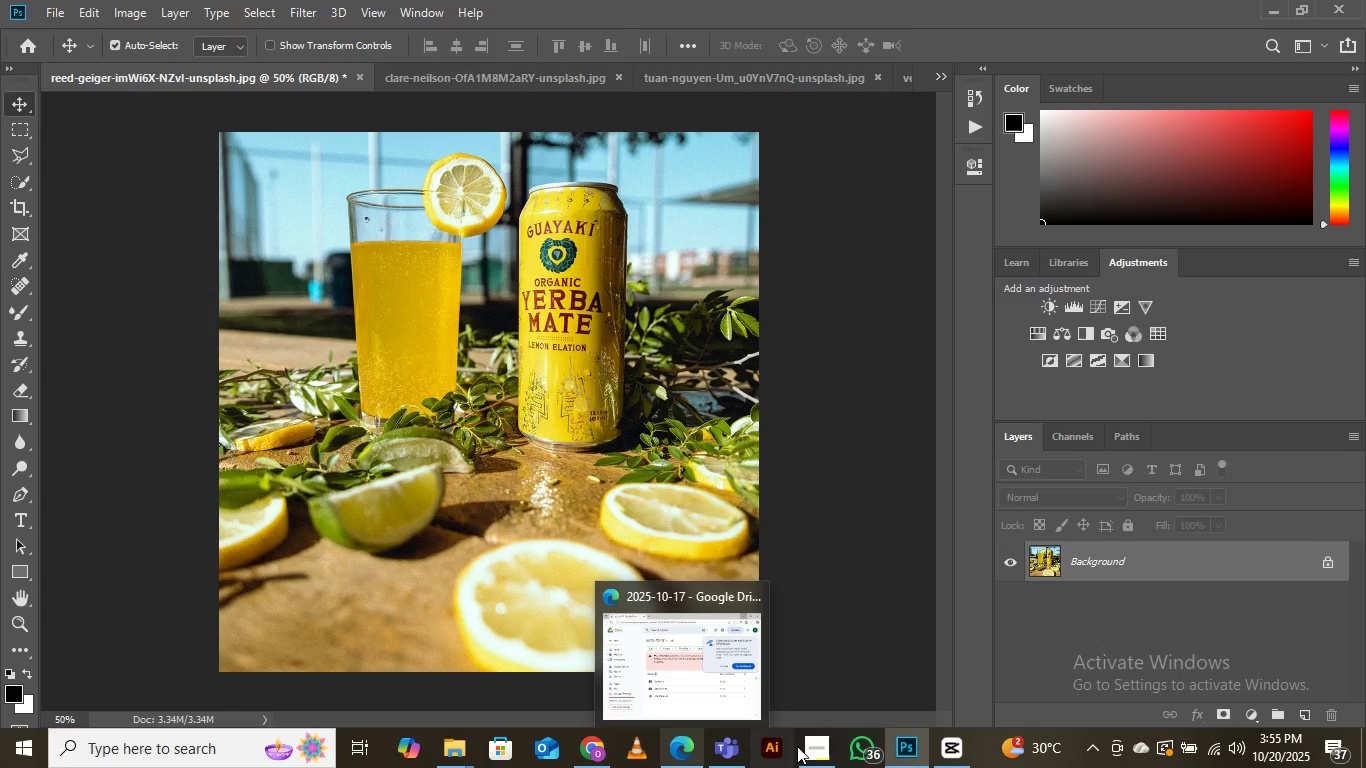 
wait(5.51)
 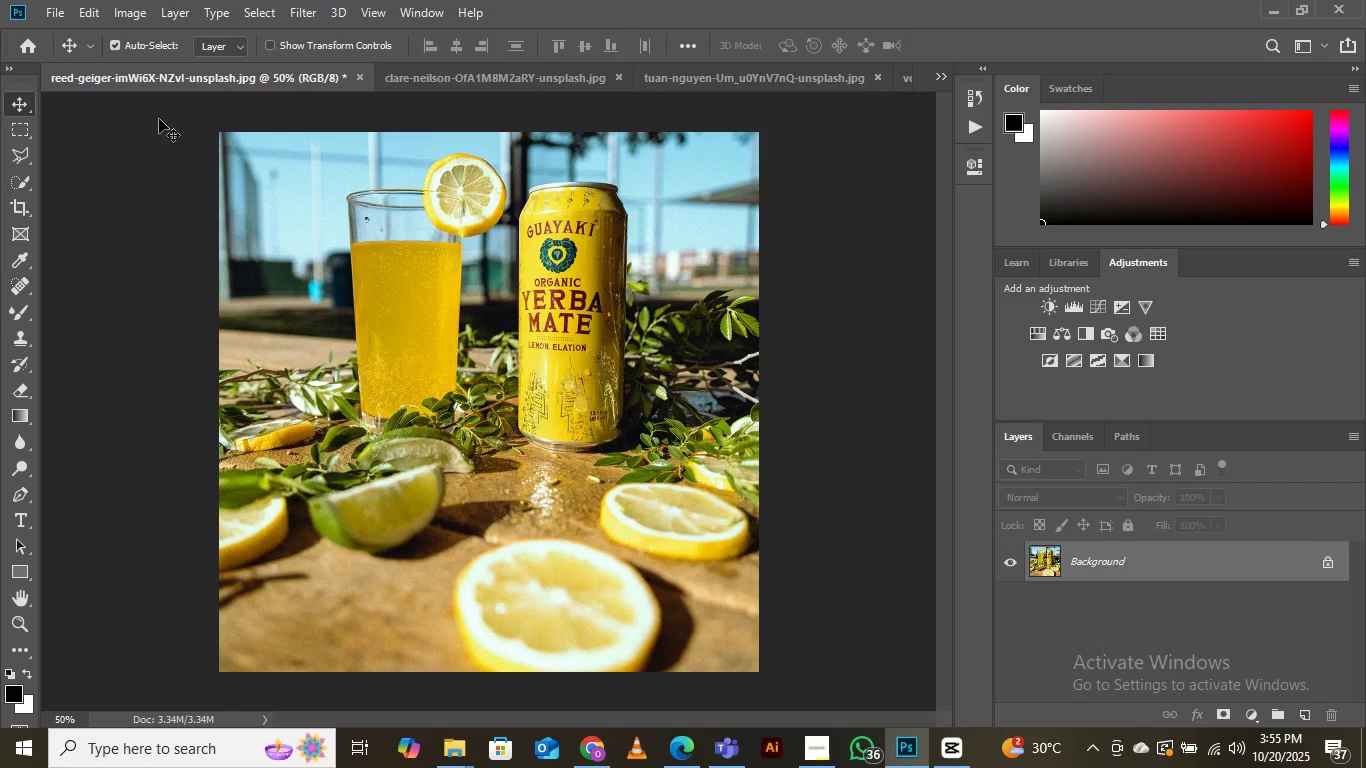 
left_click([780, 674])
 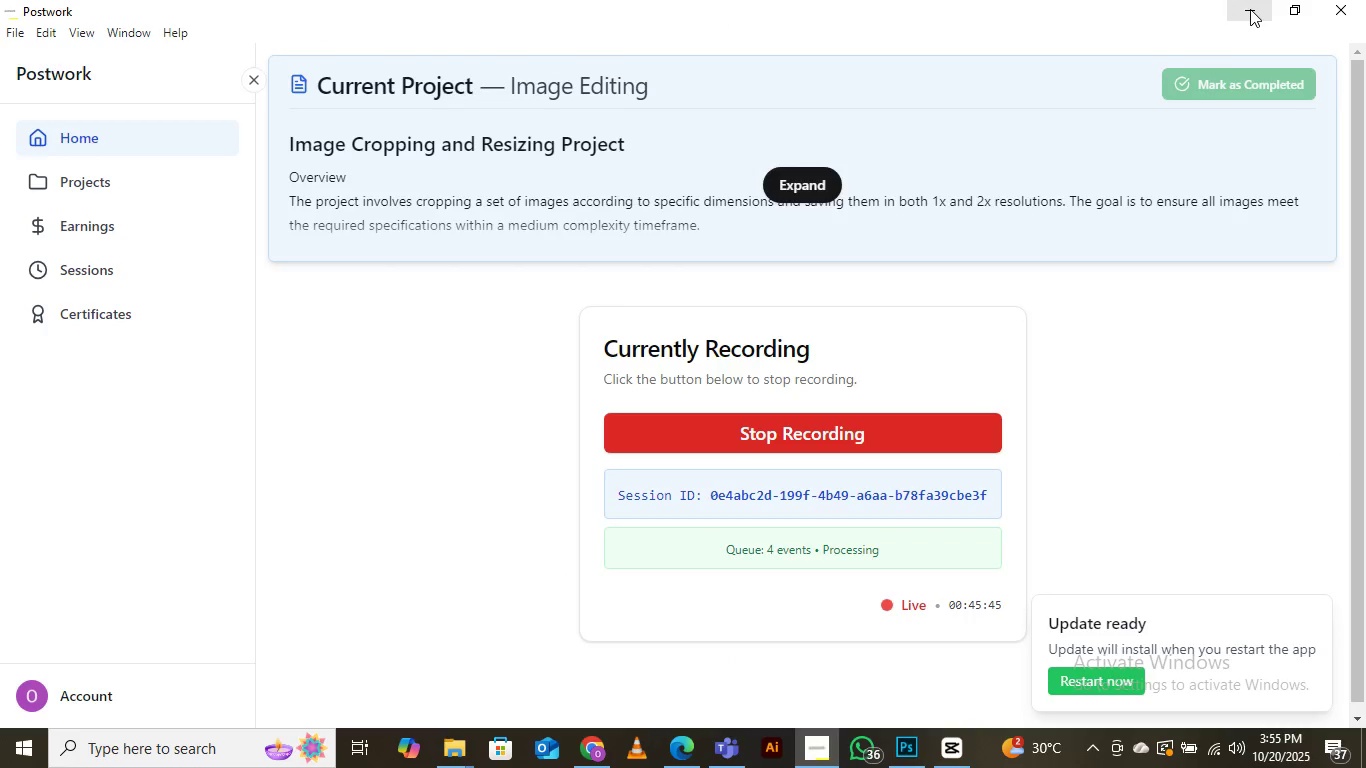 
left_click([1250, 9])
 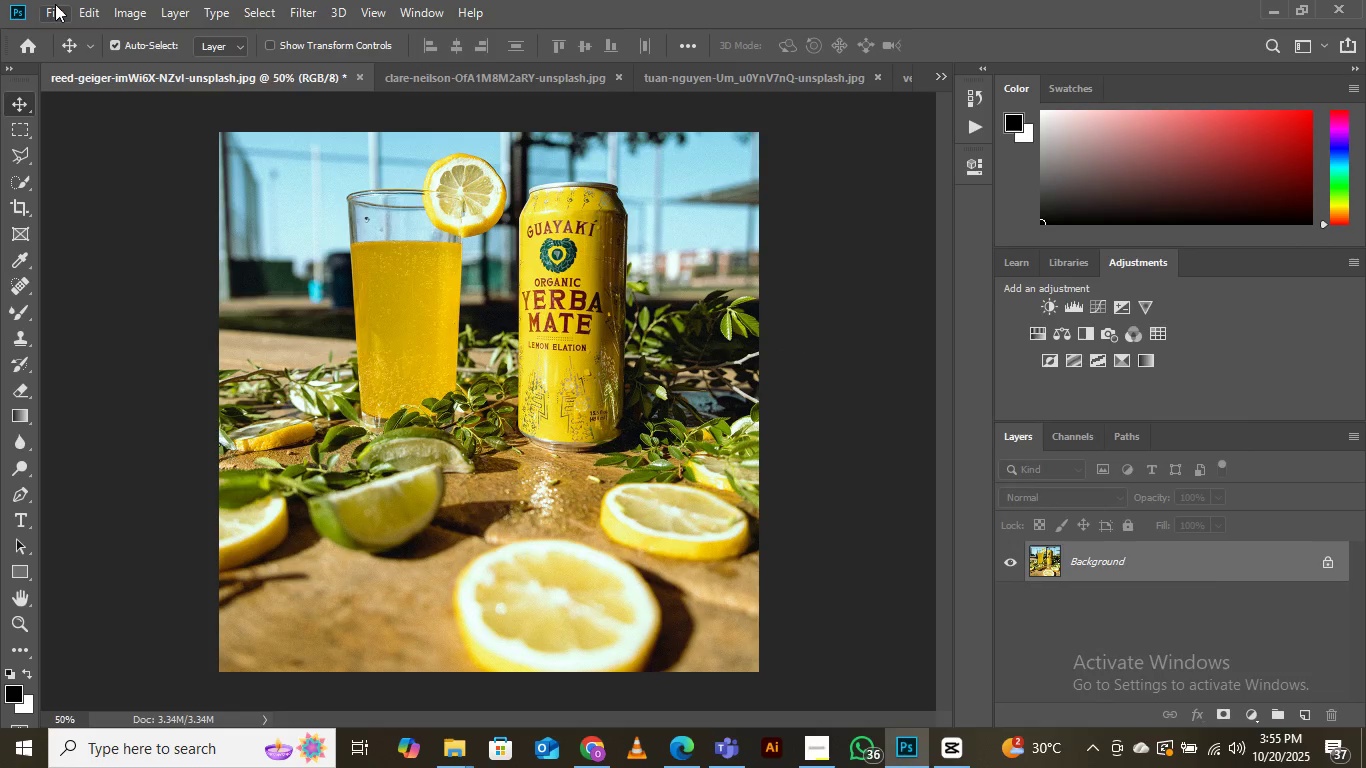 
left_click([56, 6])
 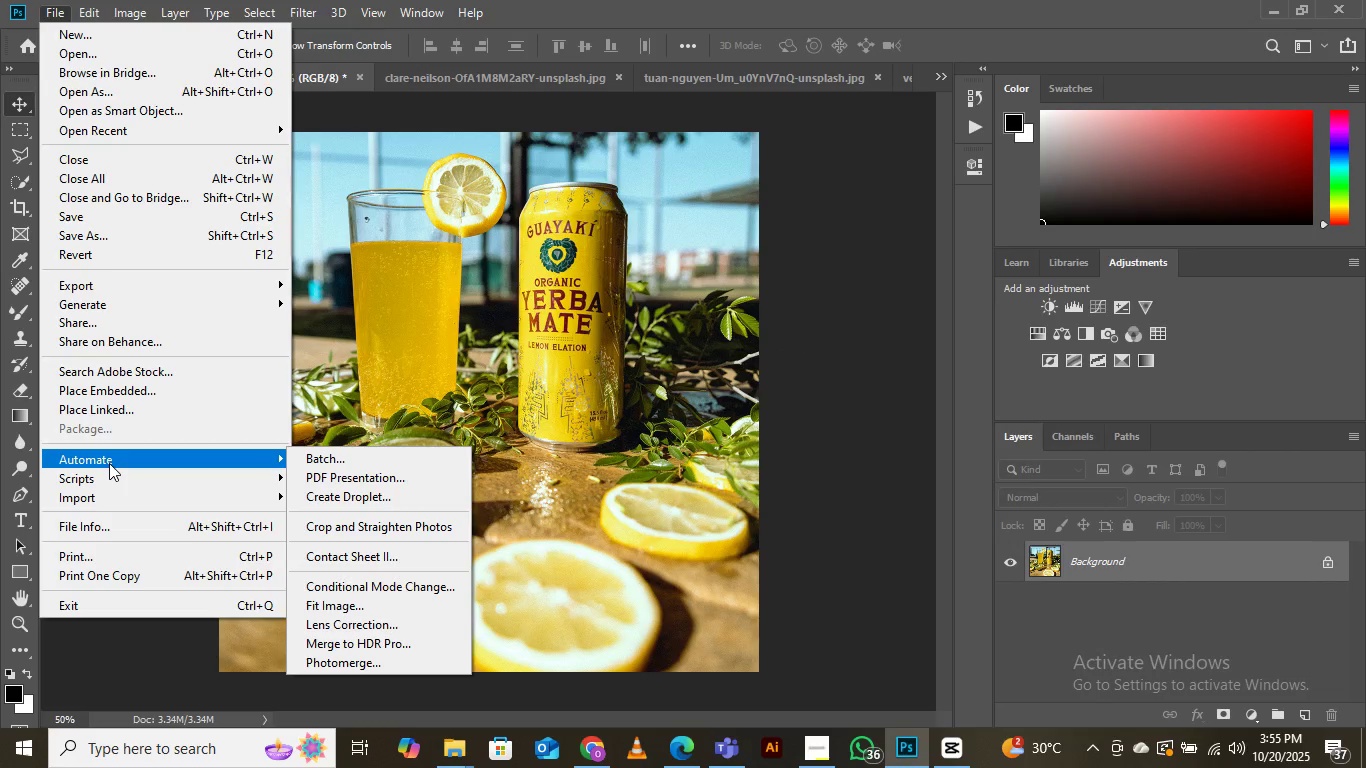 
wait(9.4)
 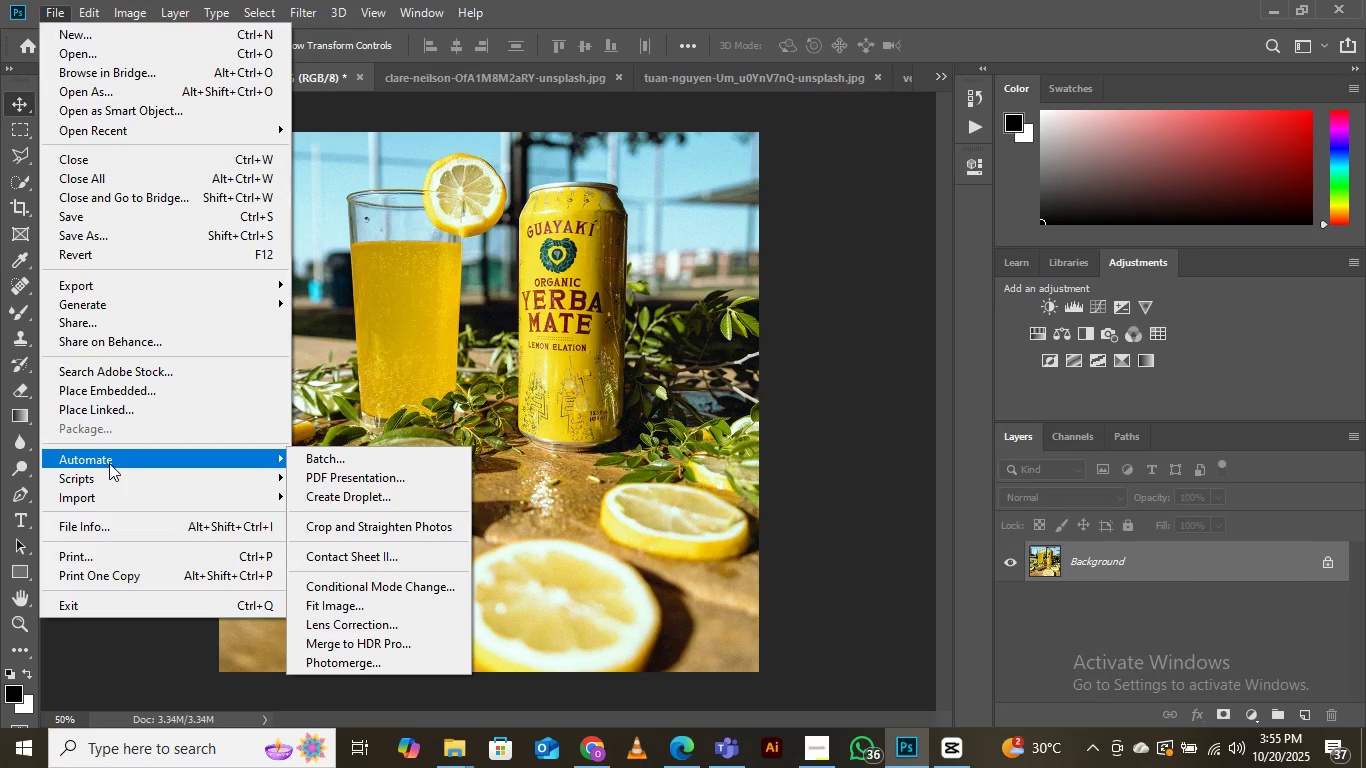 
mouse_move([131, 290])
 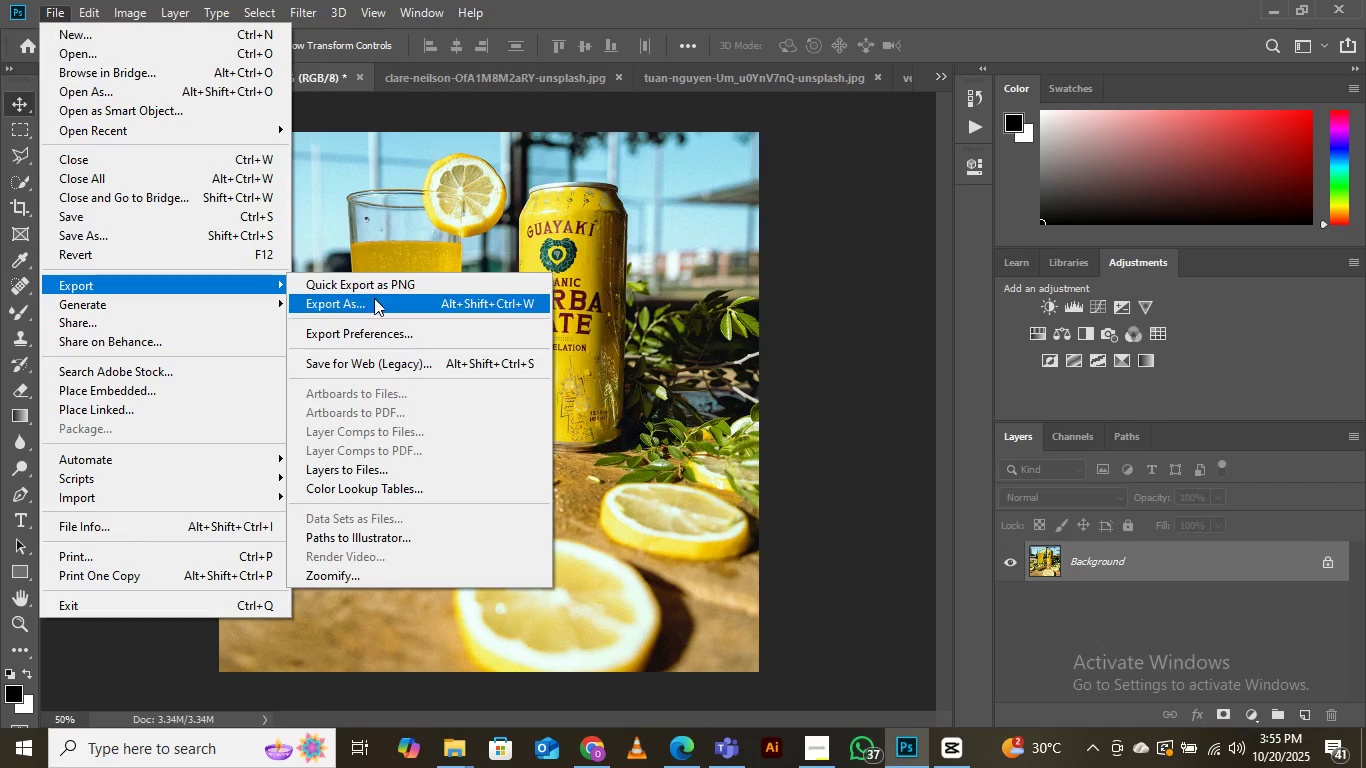 
left_click([374, 298])
 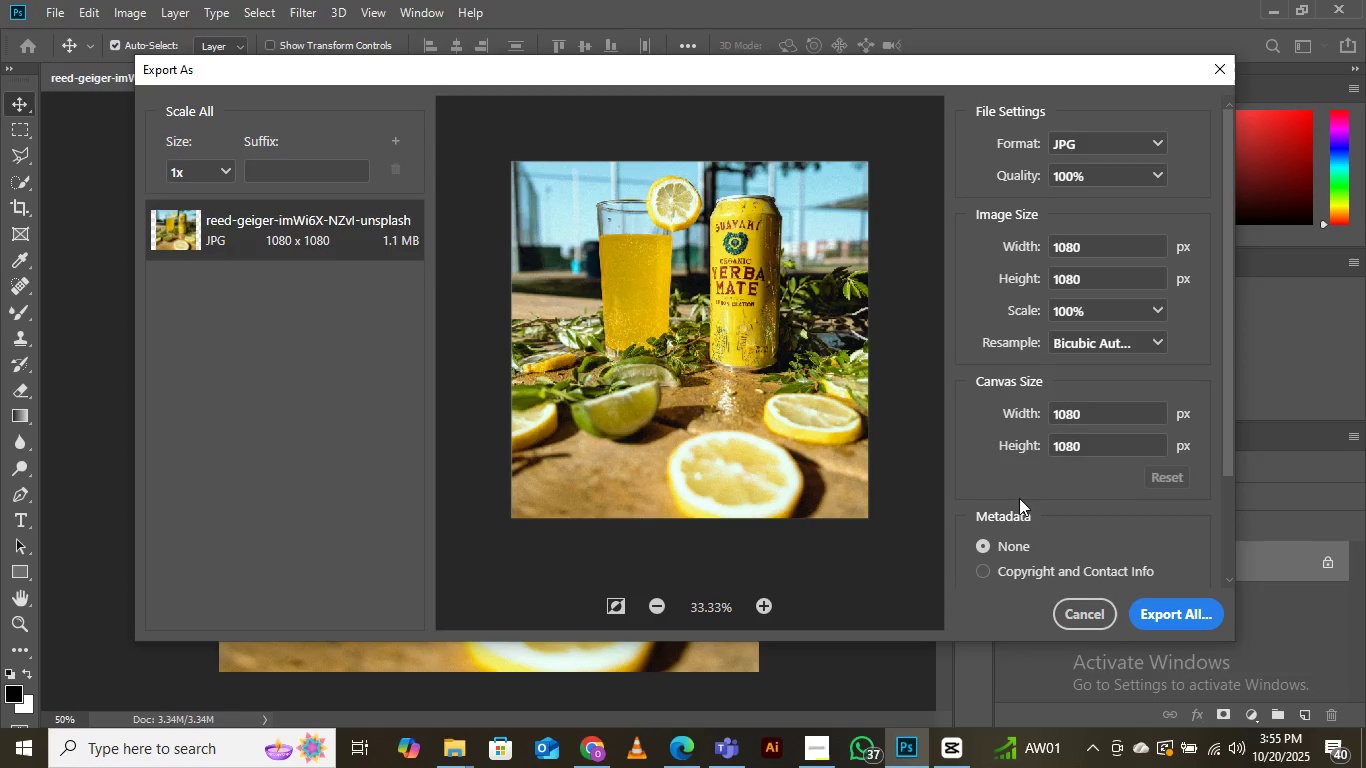 
wait(13.71)
 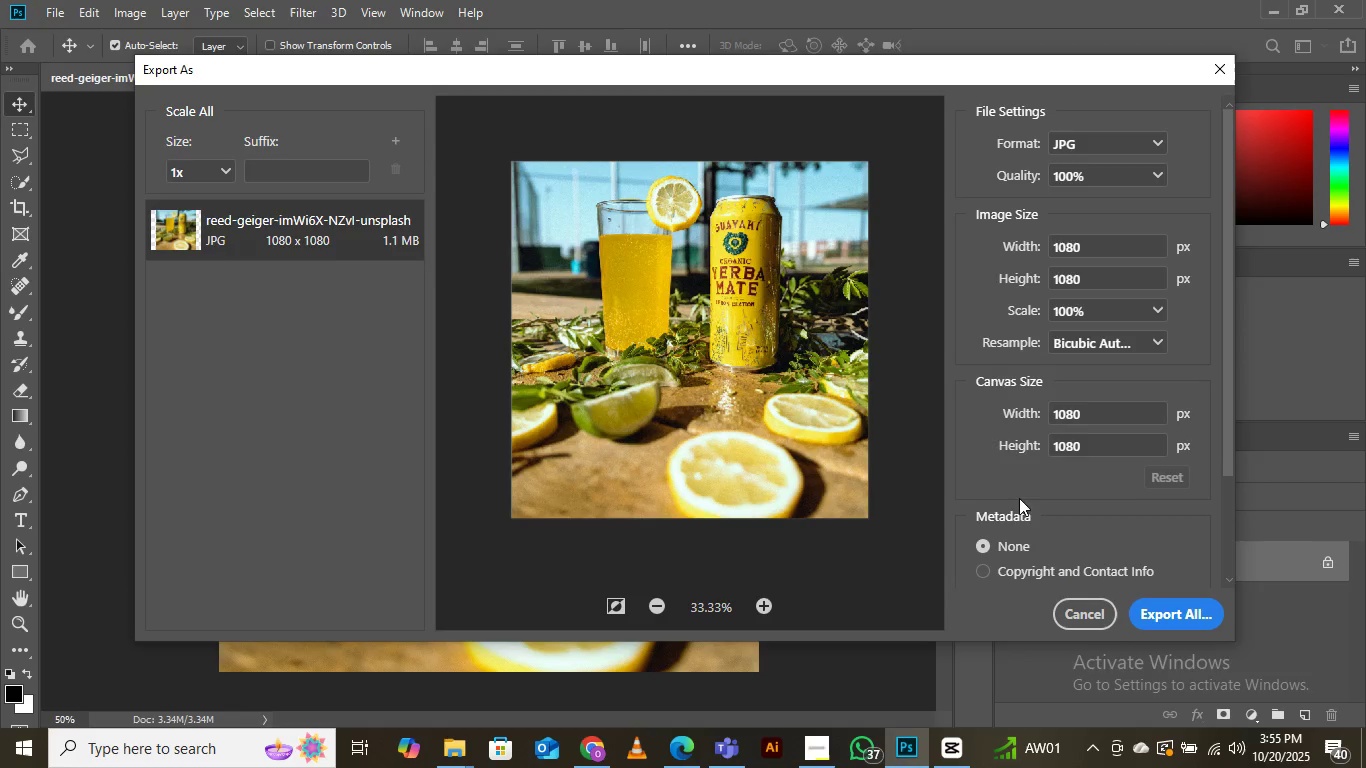 
left_click([1172, 611])
 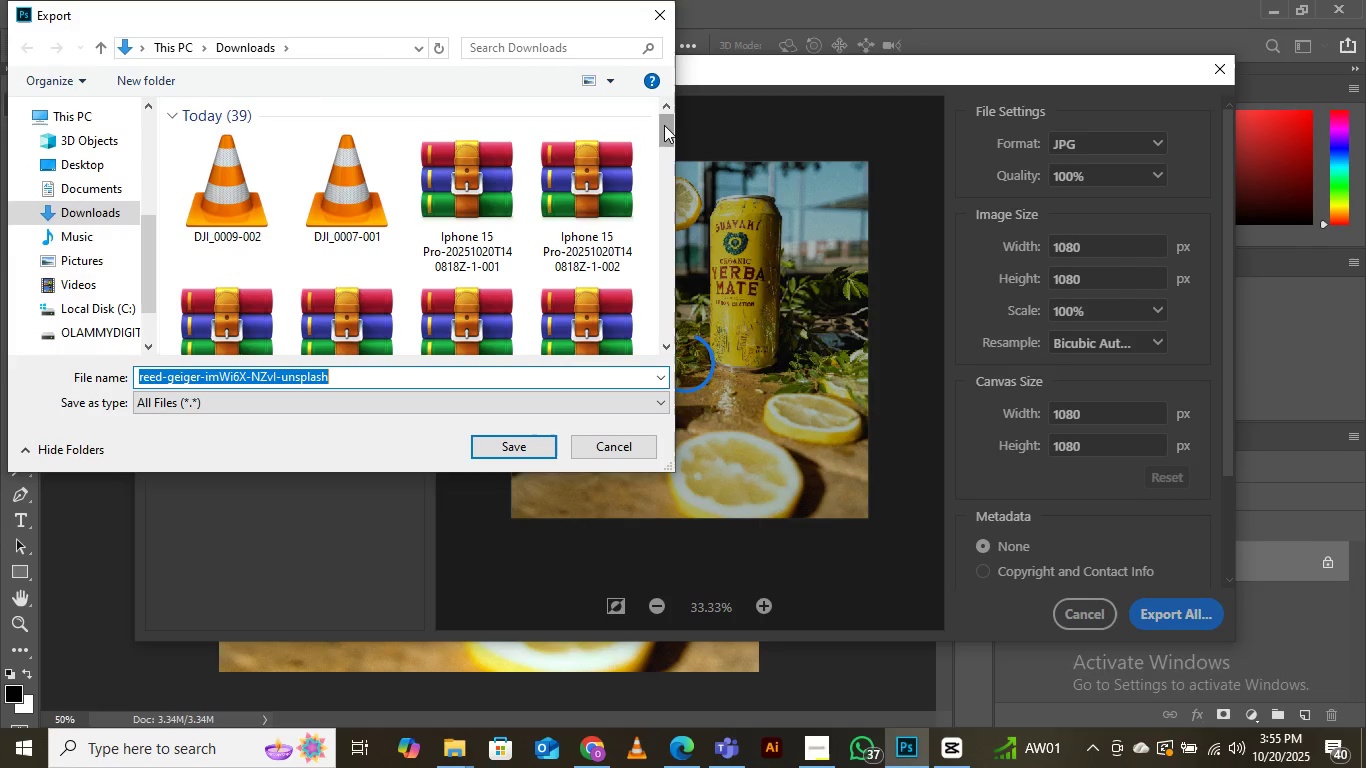 
wait(5.74)
 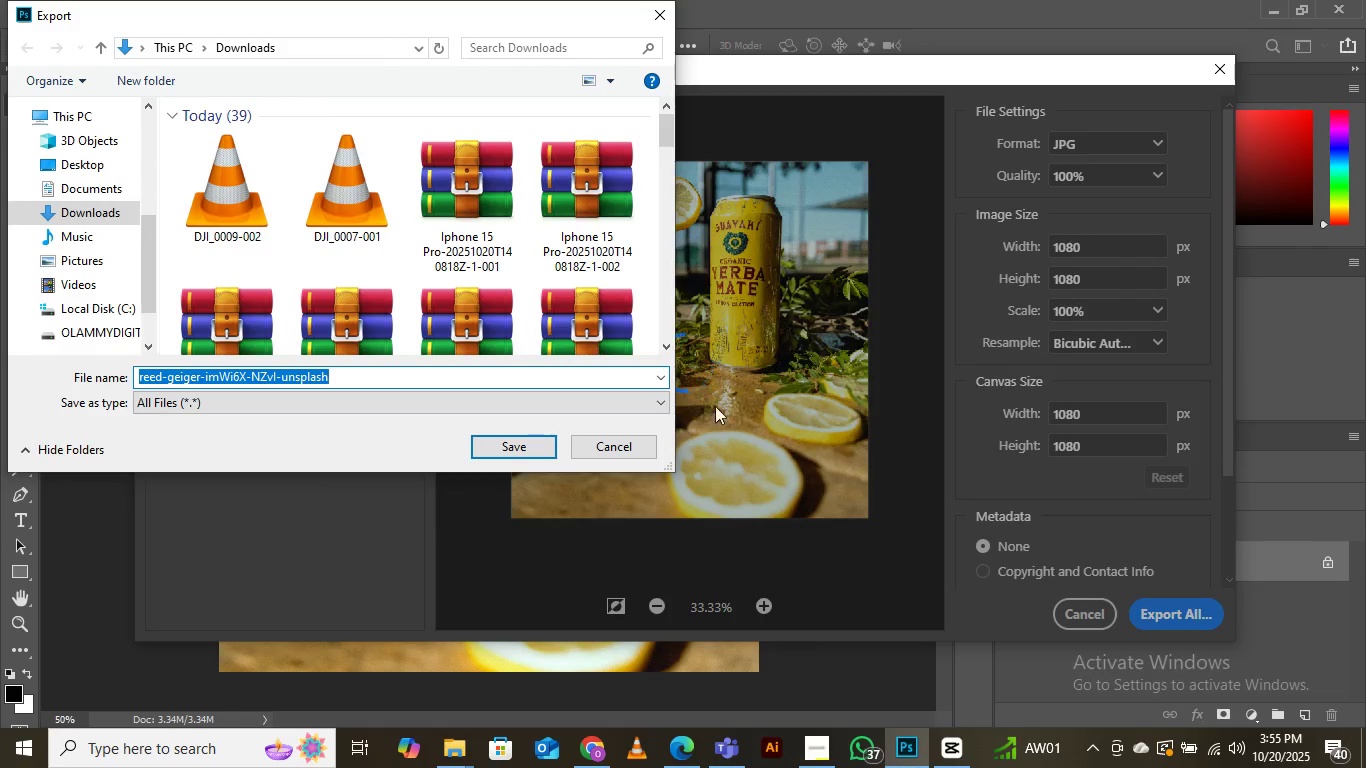 
scroll: coordinate [319, 229], scroll_direction: down, amount: 12.0
 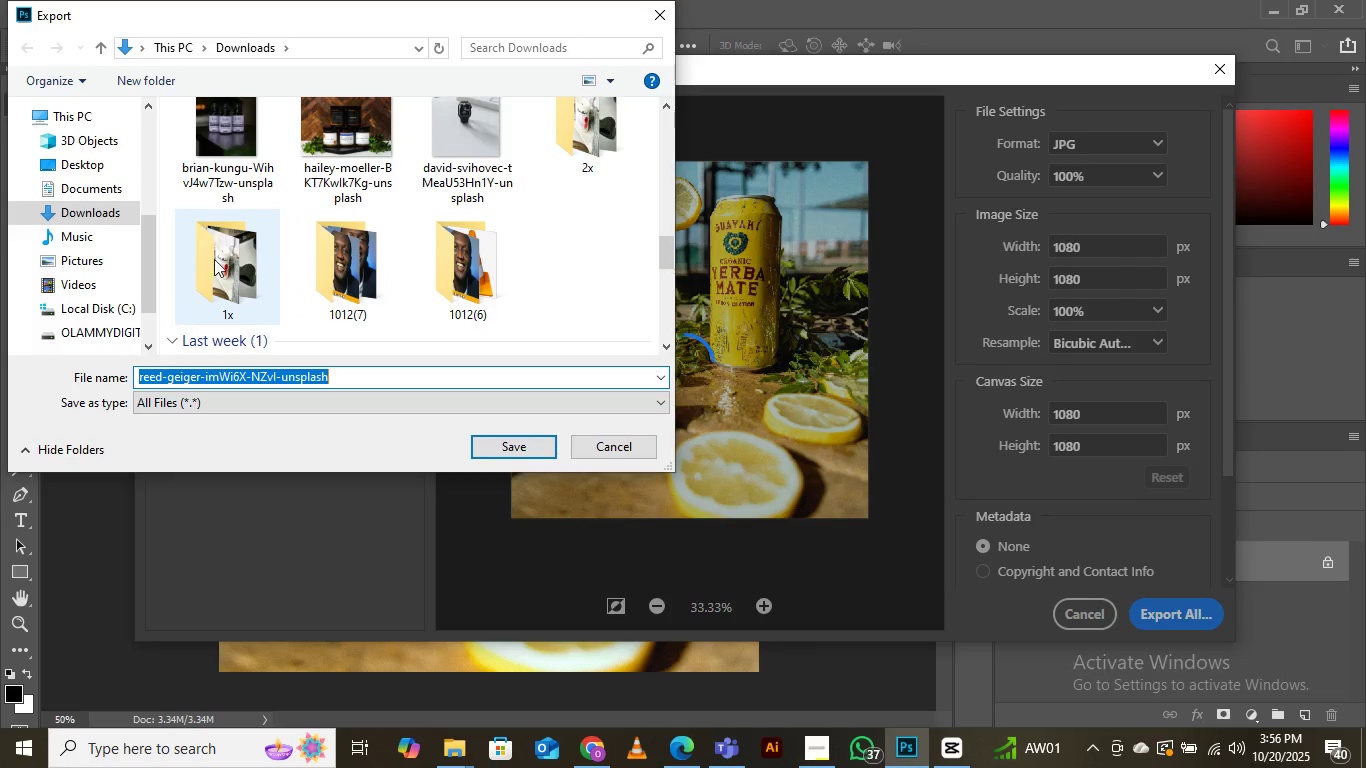 
double_click([220, 259])
 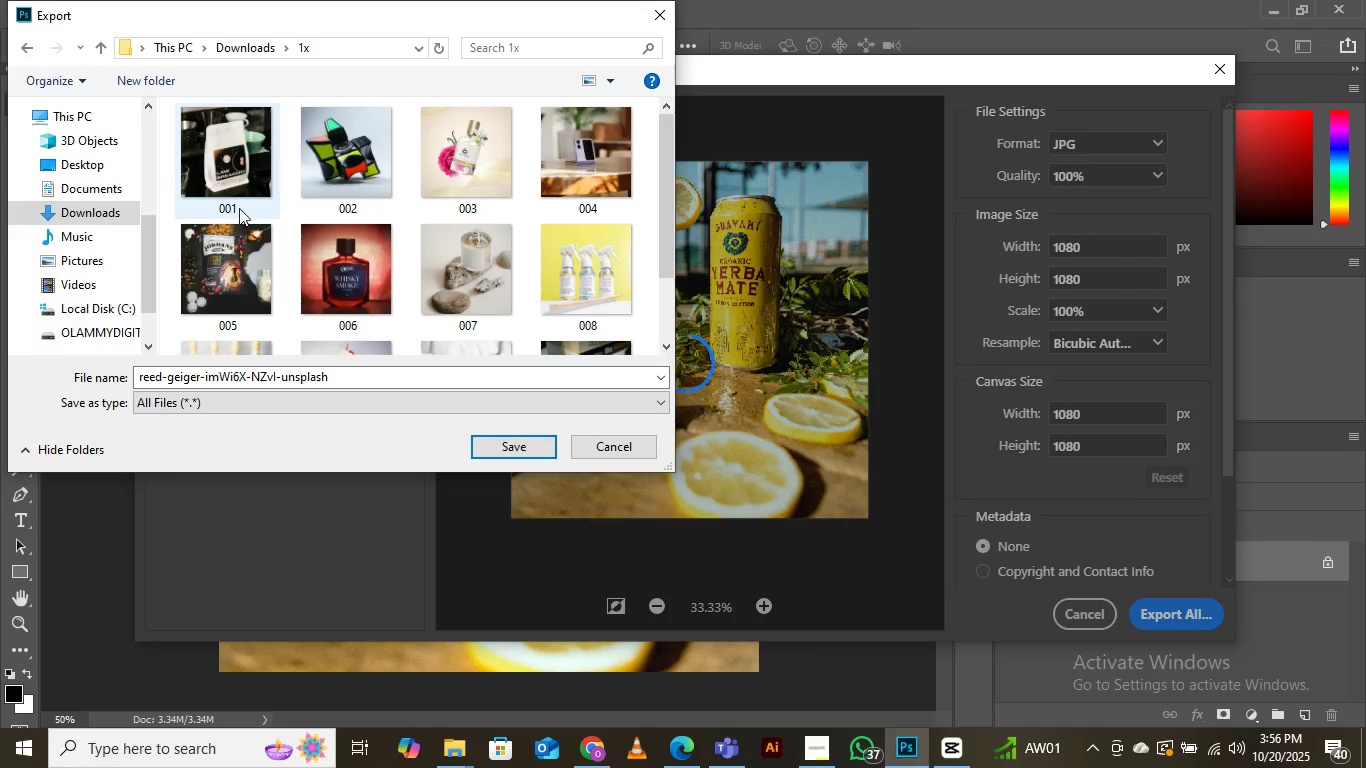 
scroll: coordinate [548, 242], scroll_direction: down, amount: 7.0
 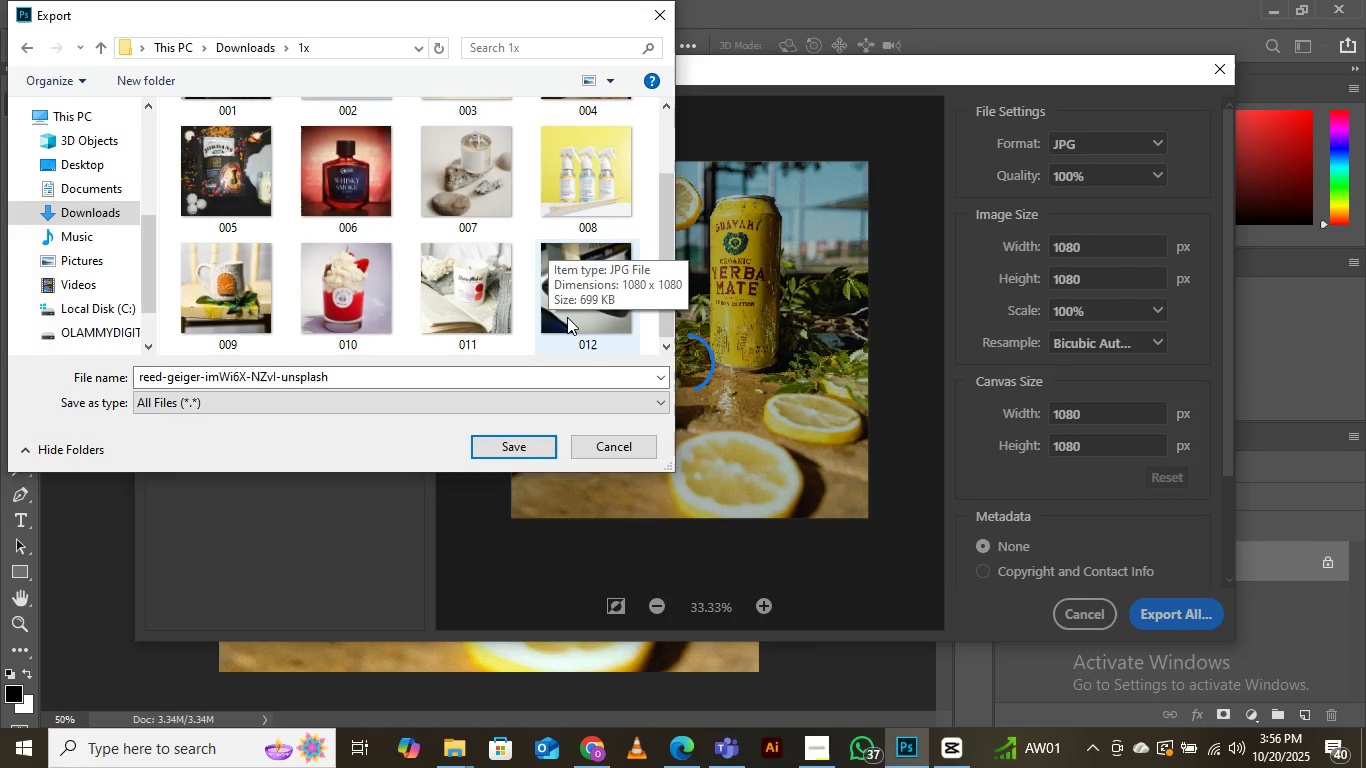 
left_click([567, 317])
 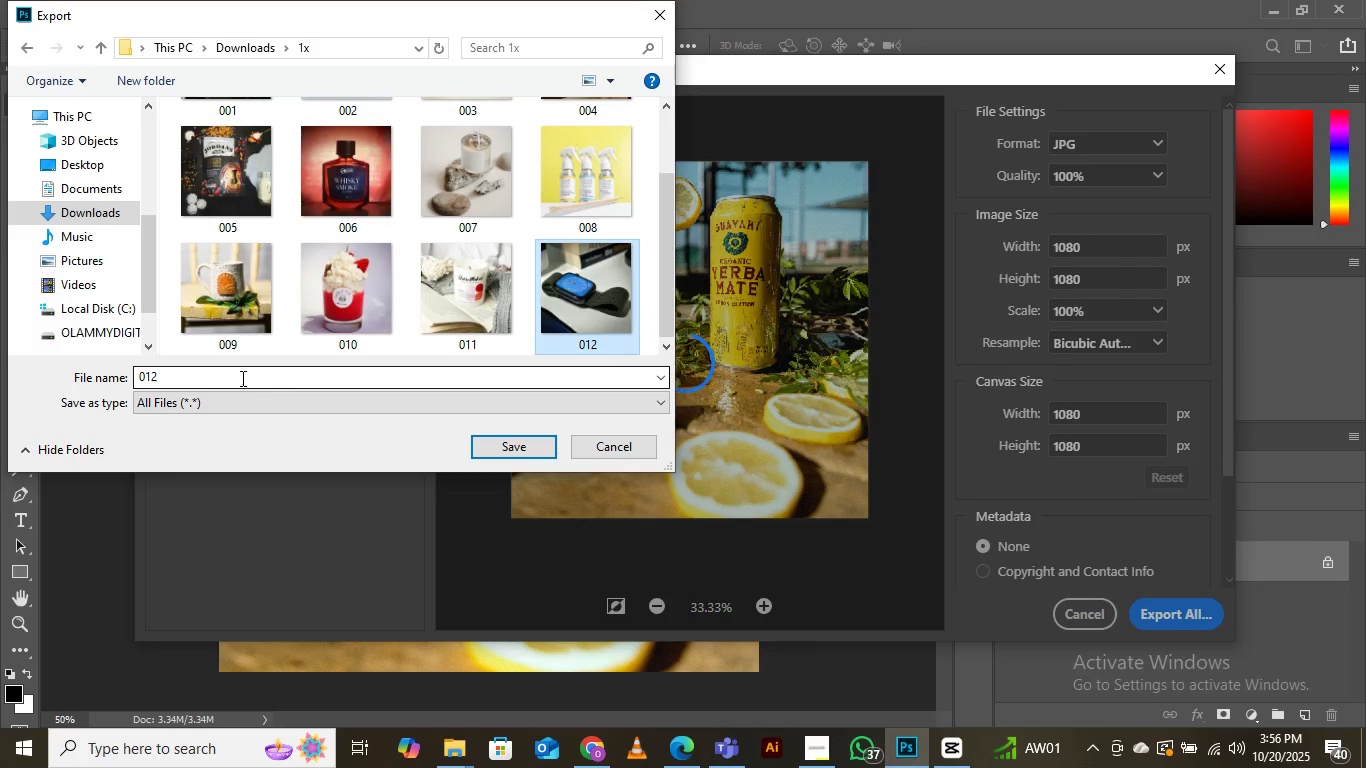 
left_click([241, 378])
 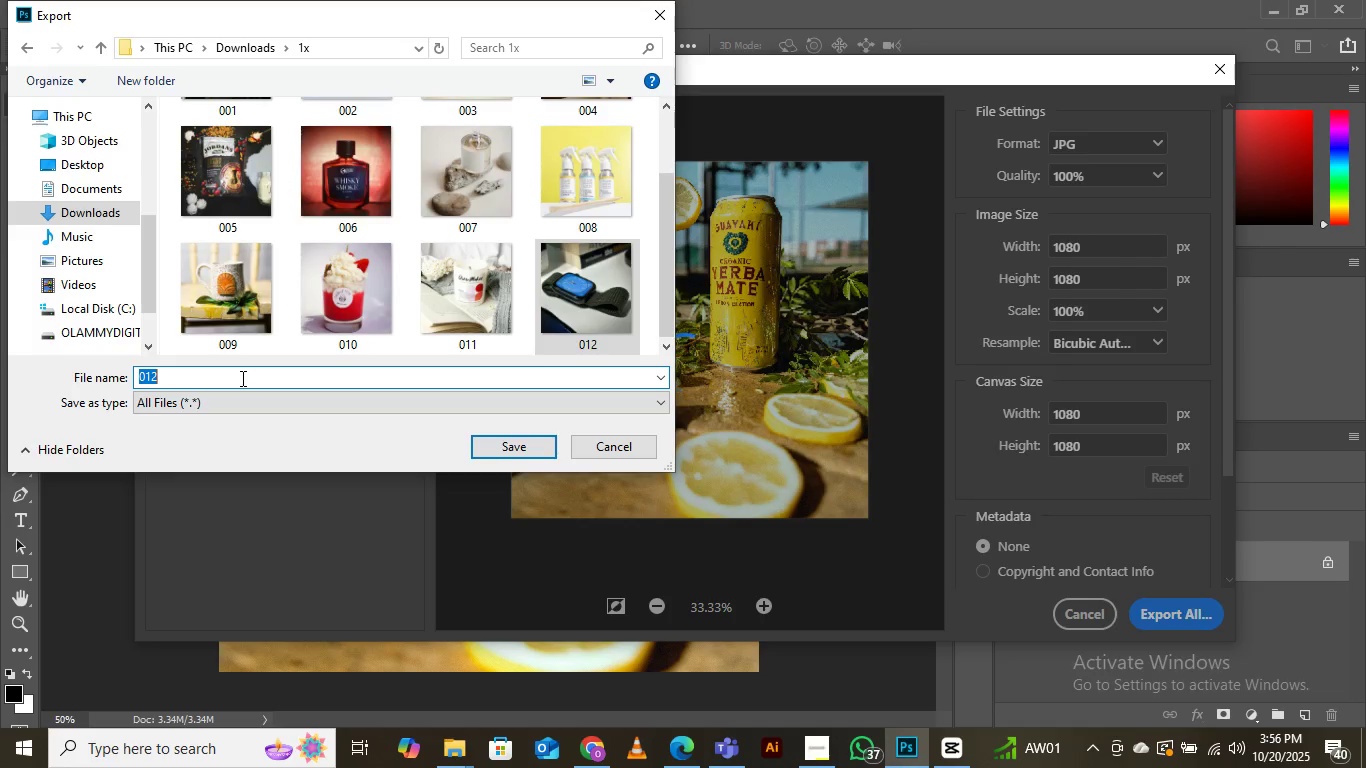 
key(ArrowRight)
 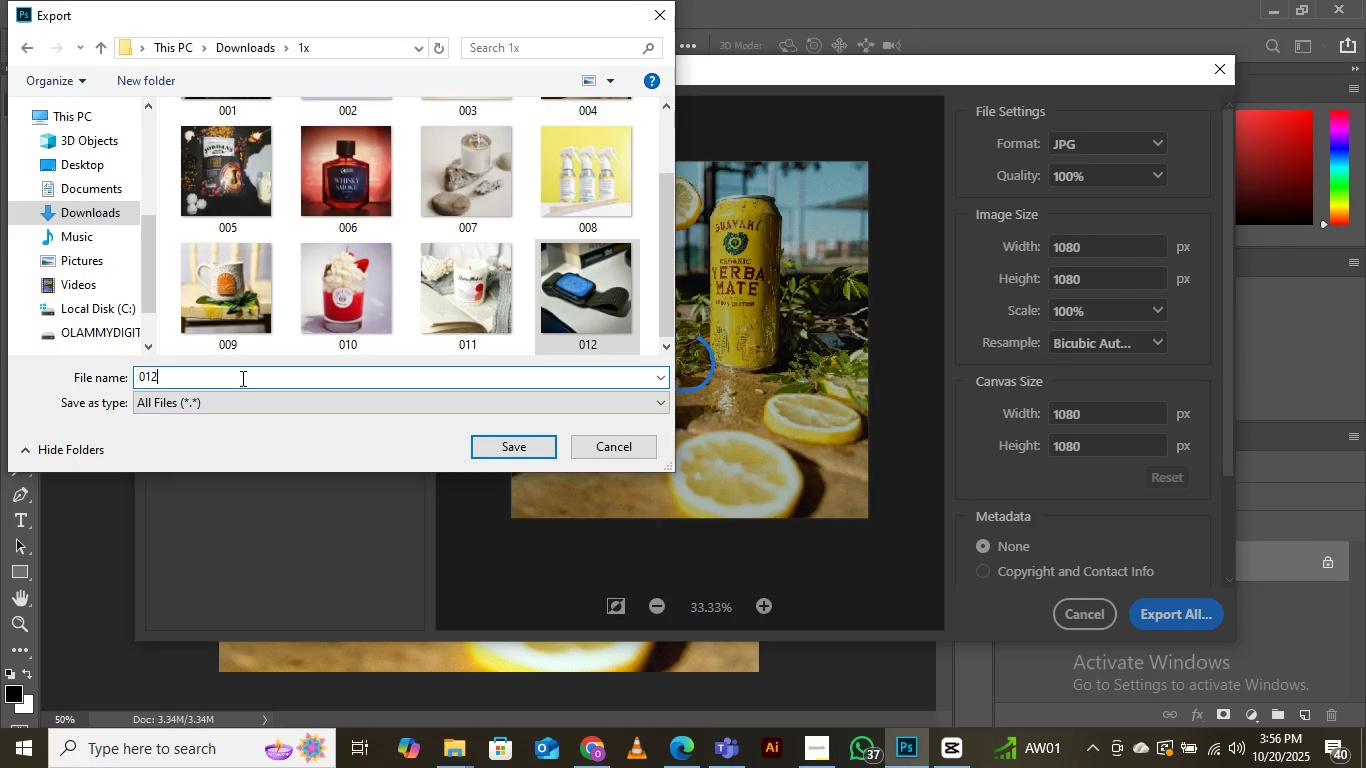 
key(Backspace)
 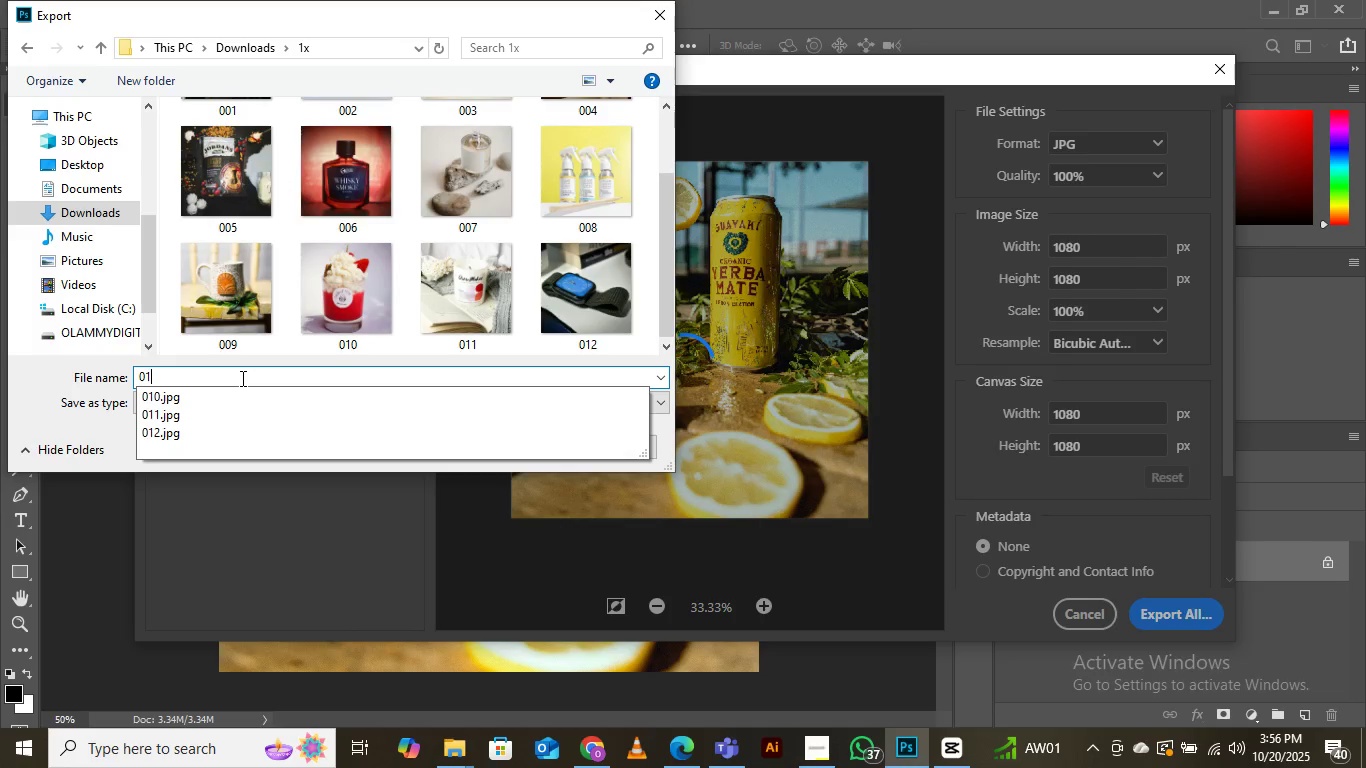 
key(3)
 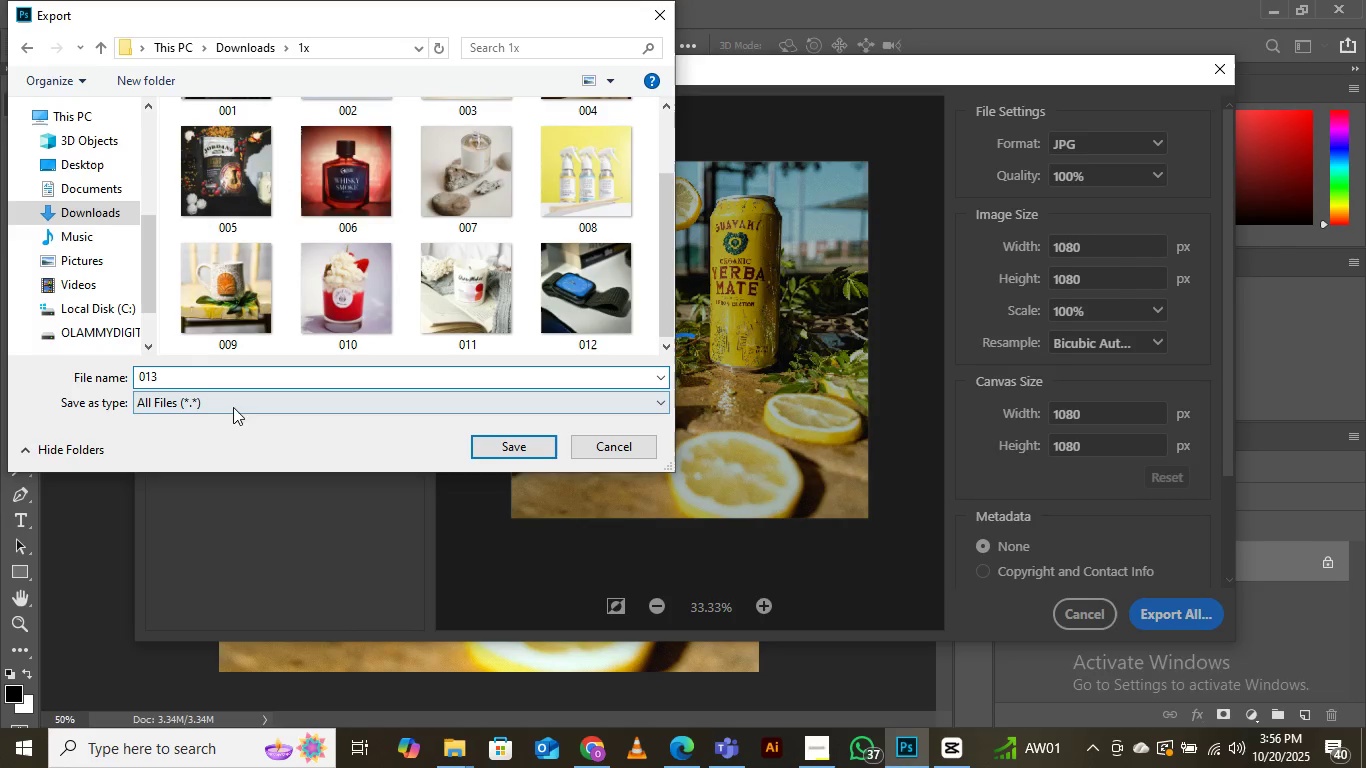 
left_click([488, 444])
 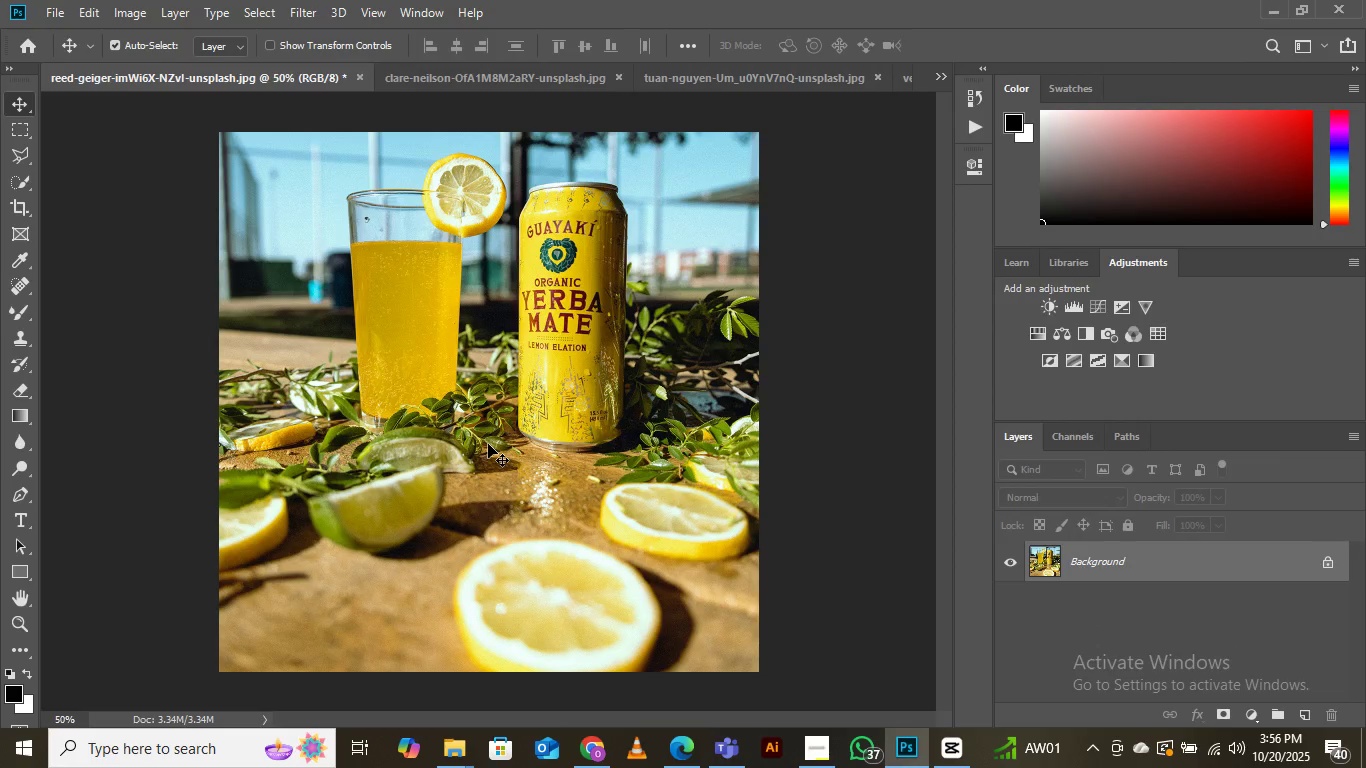 
wait(10.51)
 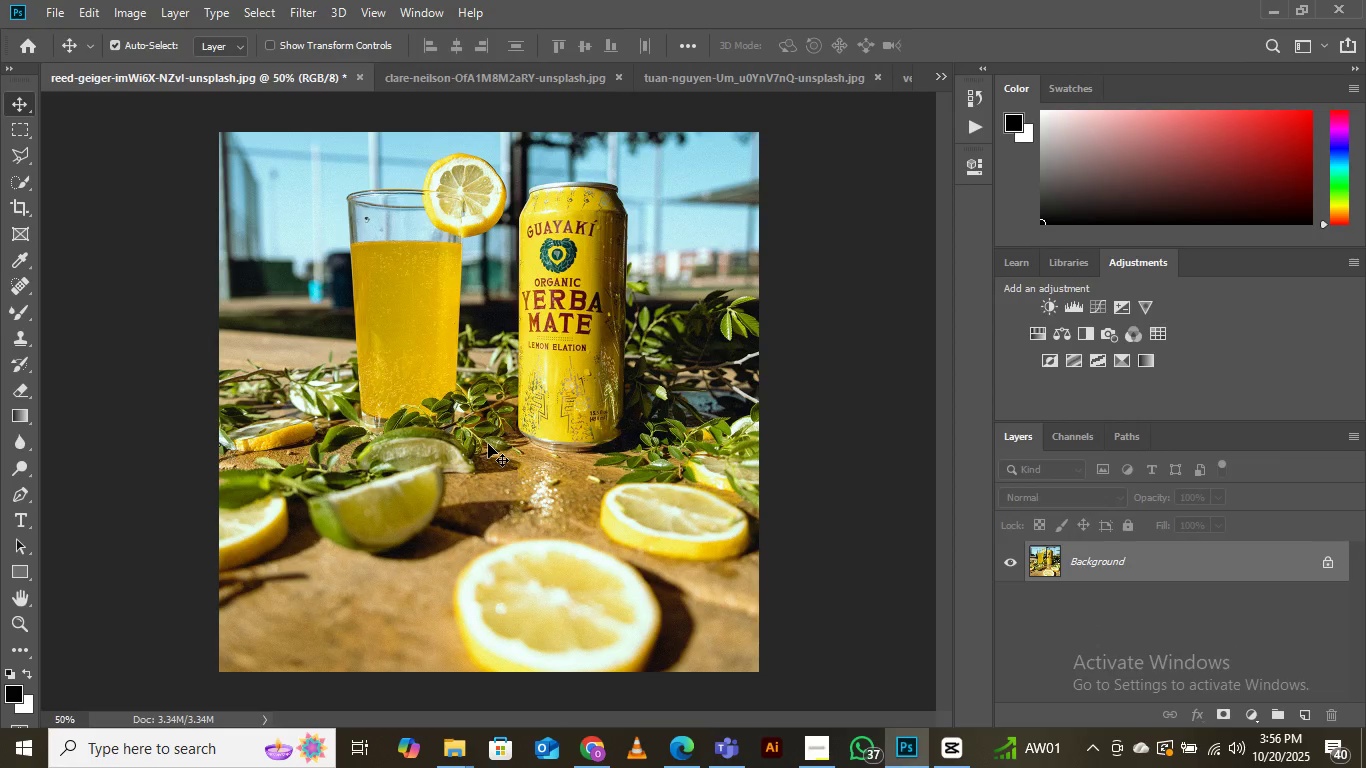 
left_click([56, 18])
 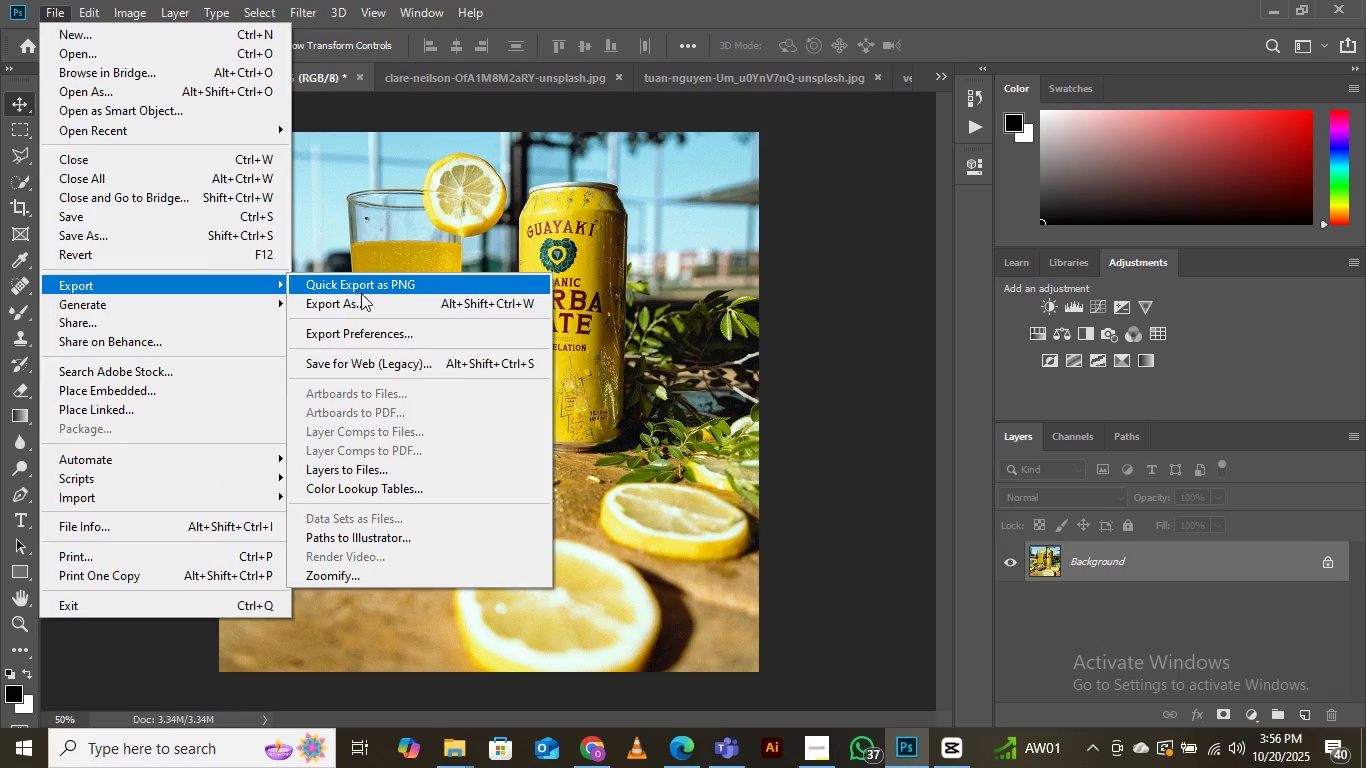 
left_click([364, 298])
 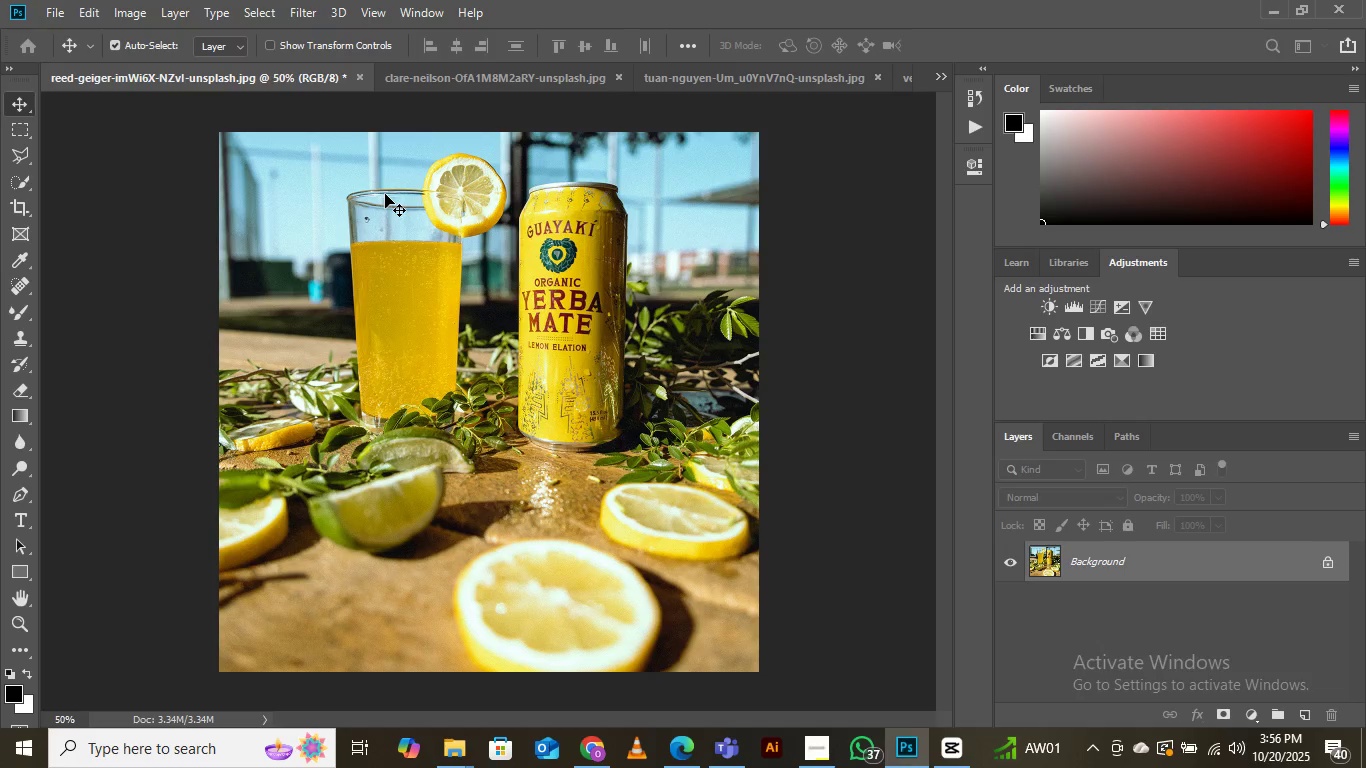 
wait(8.1)
 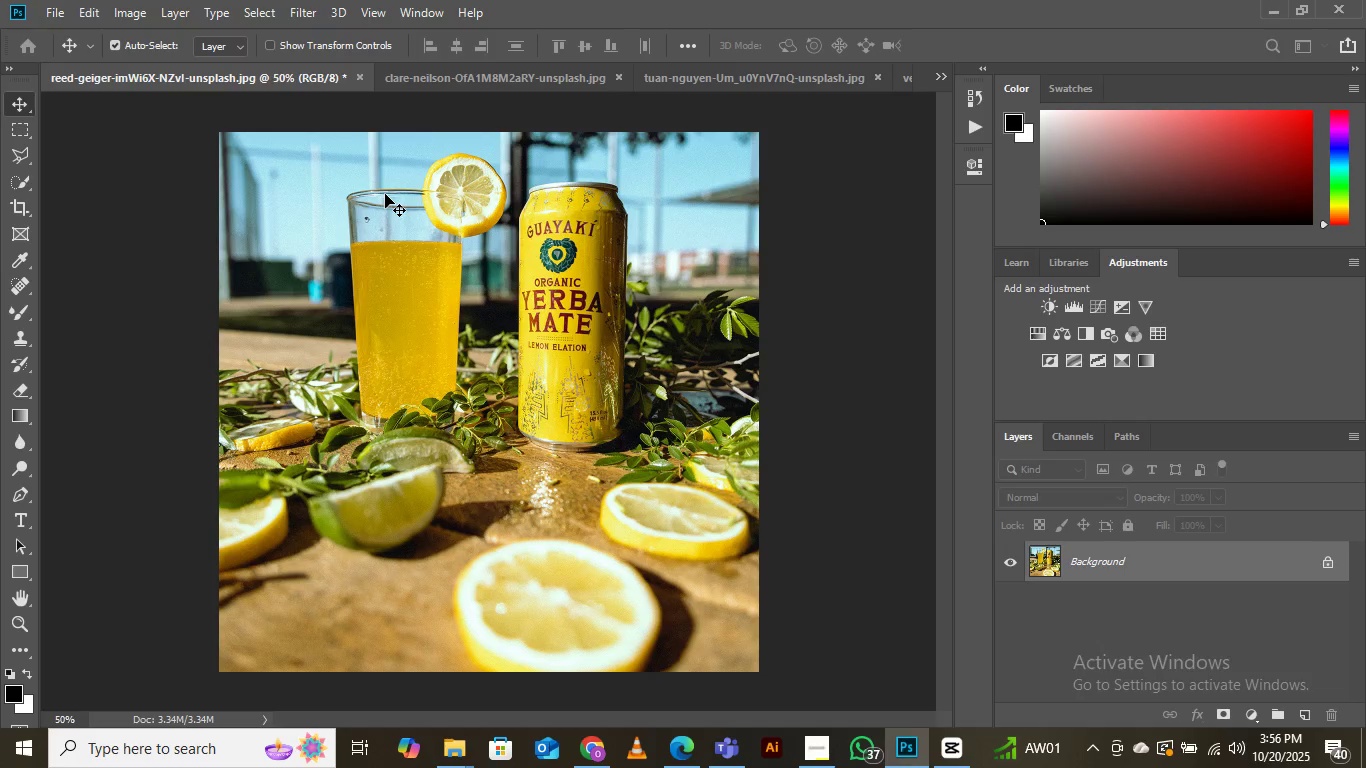 
left_click([228, 171])
 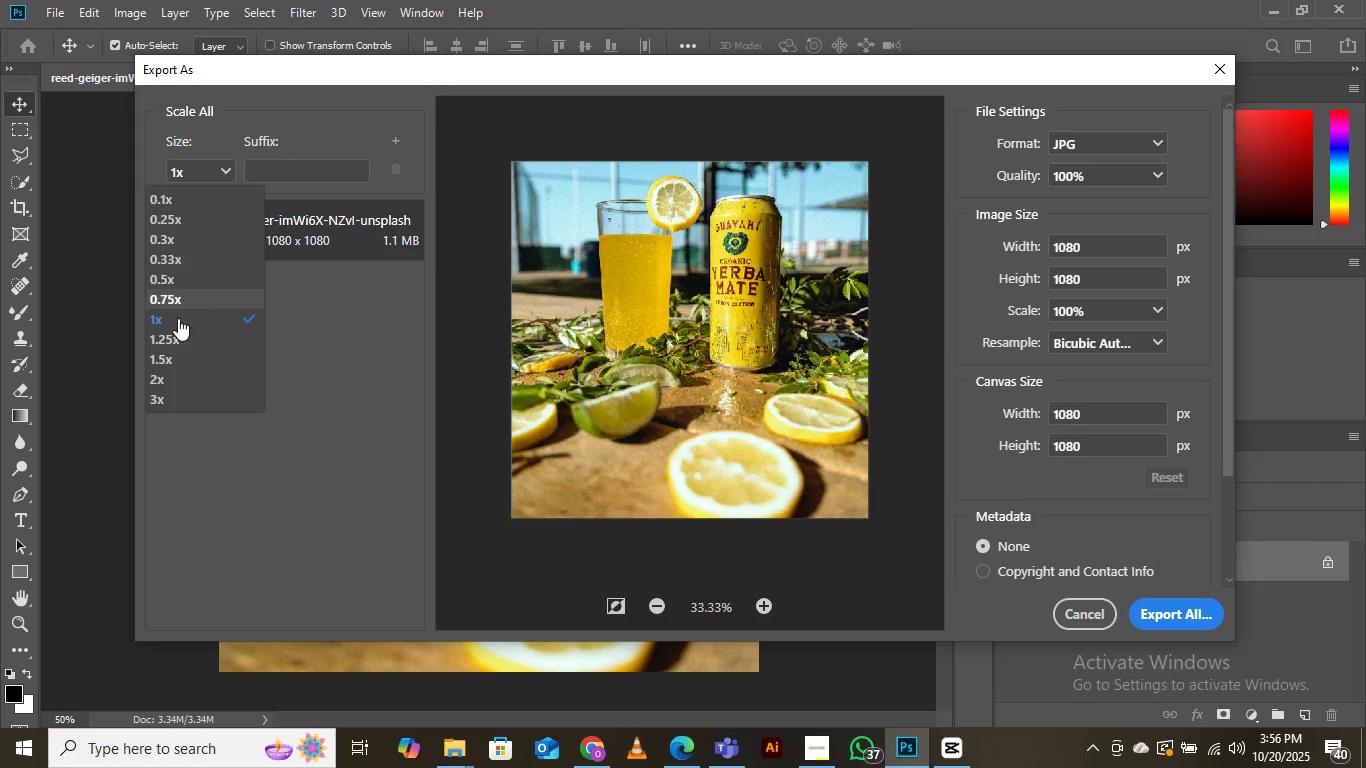 
left_click([172, 373])
 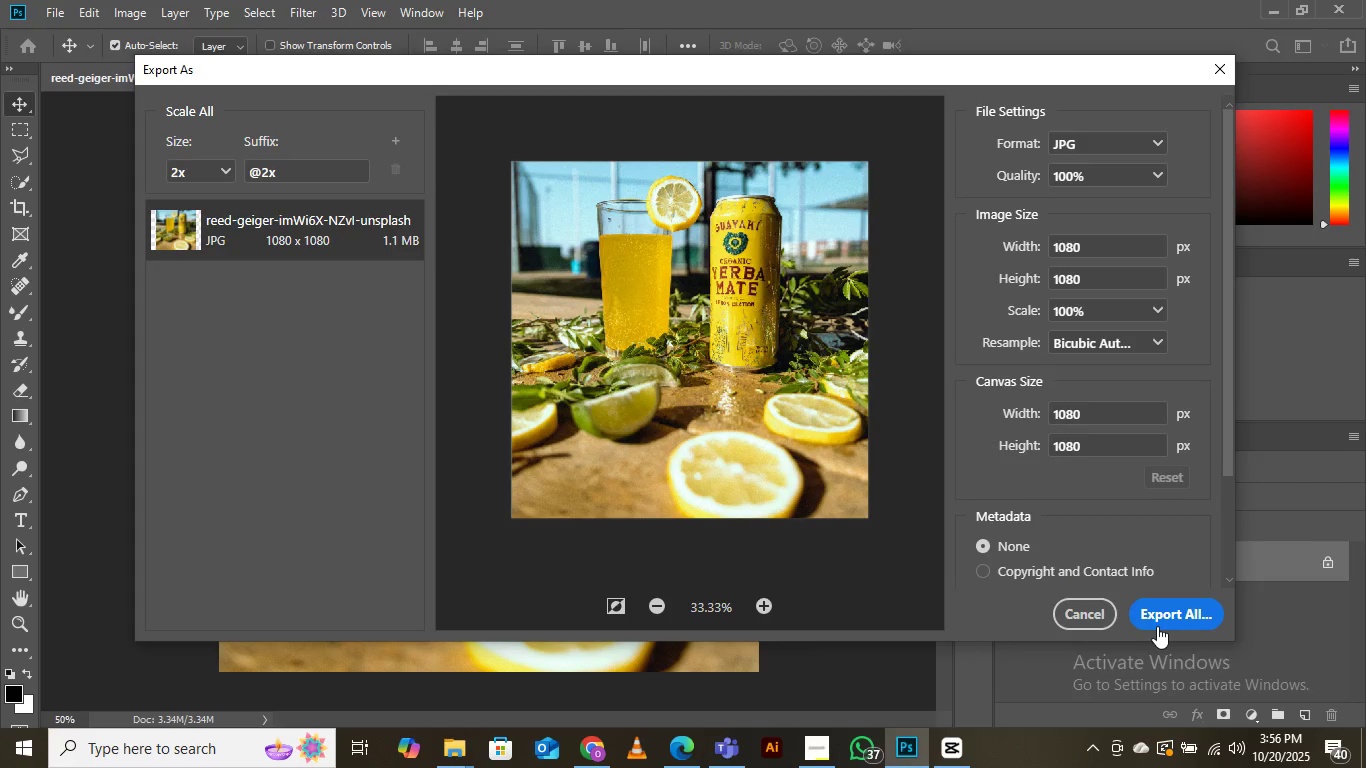 
left_click([1158, 616])
 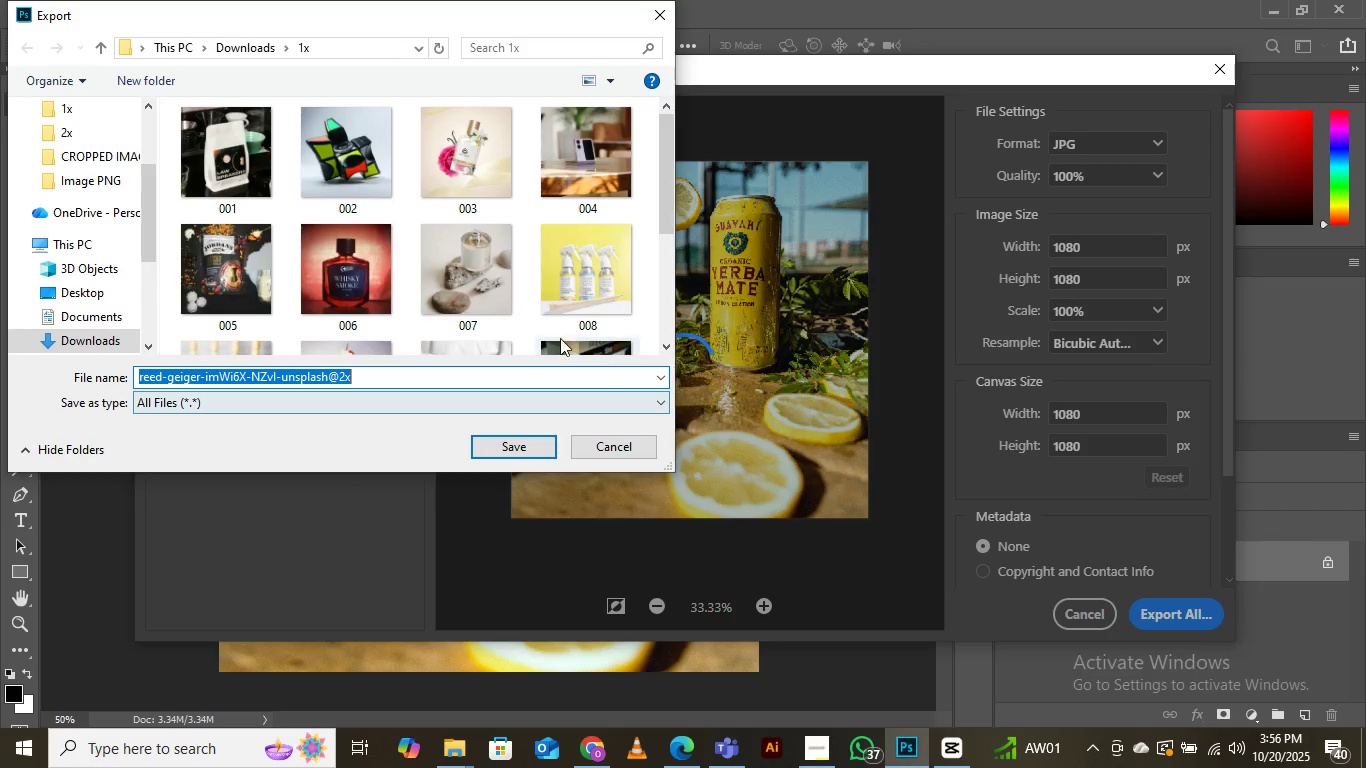 
scroll: coordinate [467, 281], scroll_direction: down, amount: 4.0
 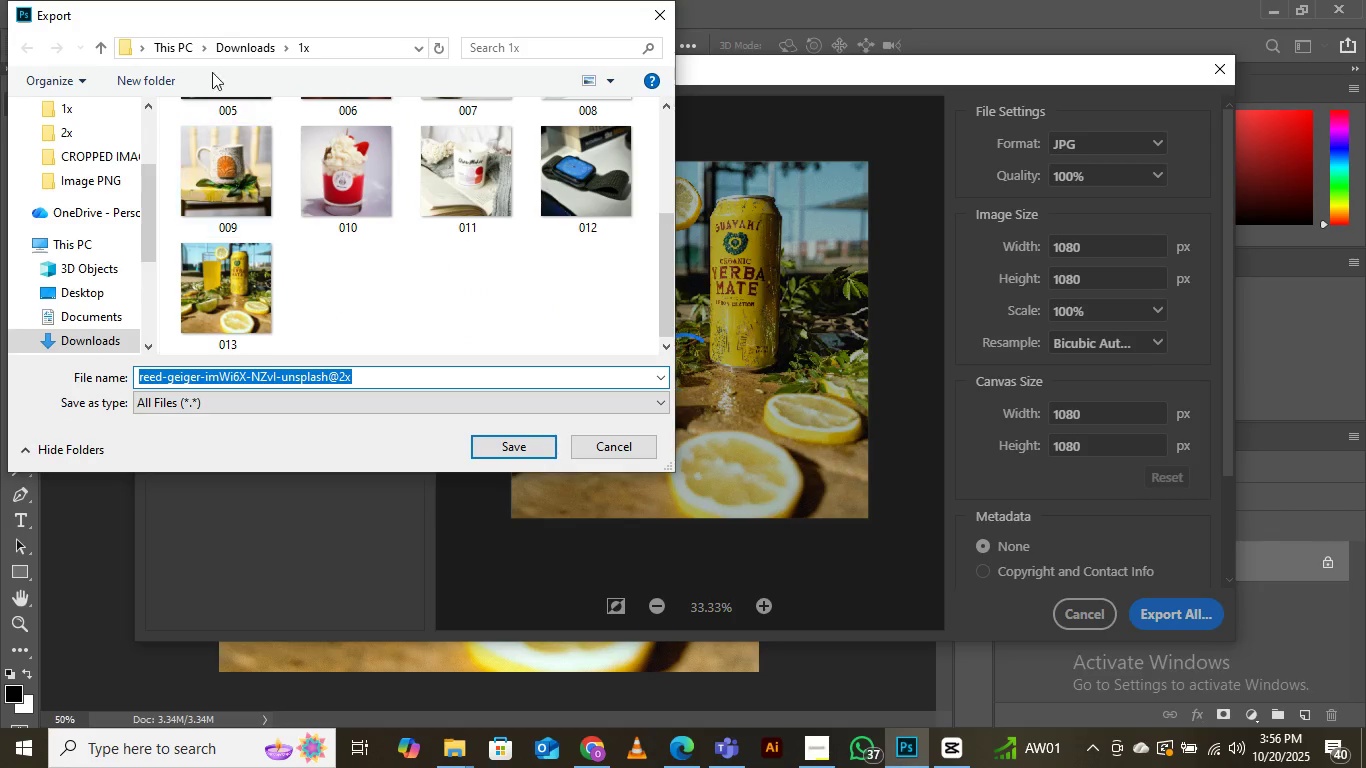 
left_click([250, 47])
 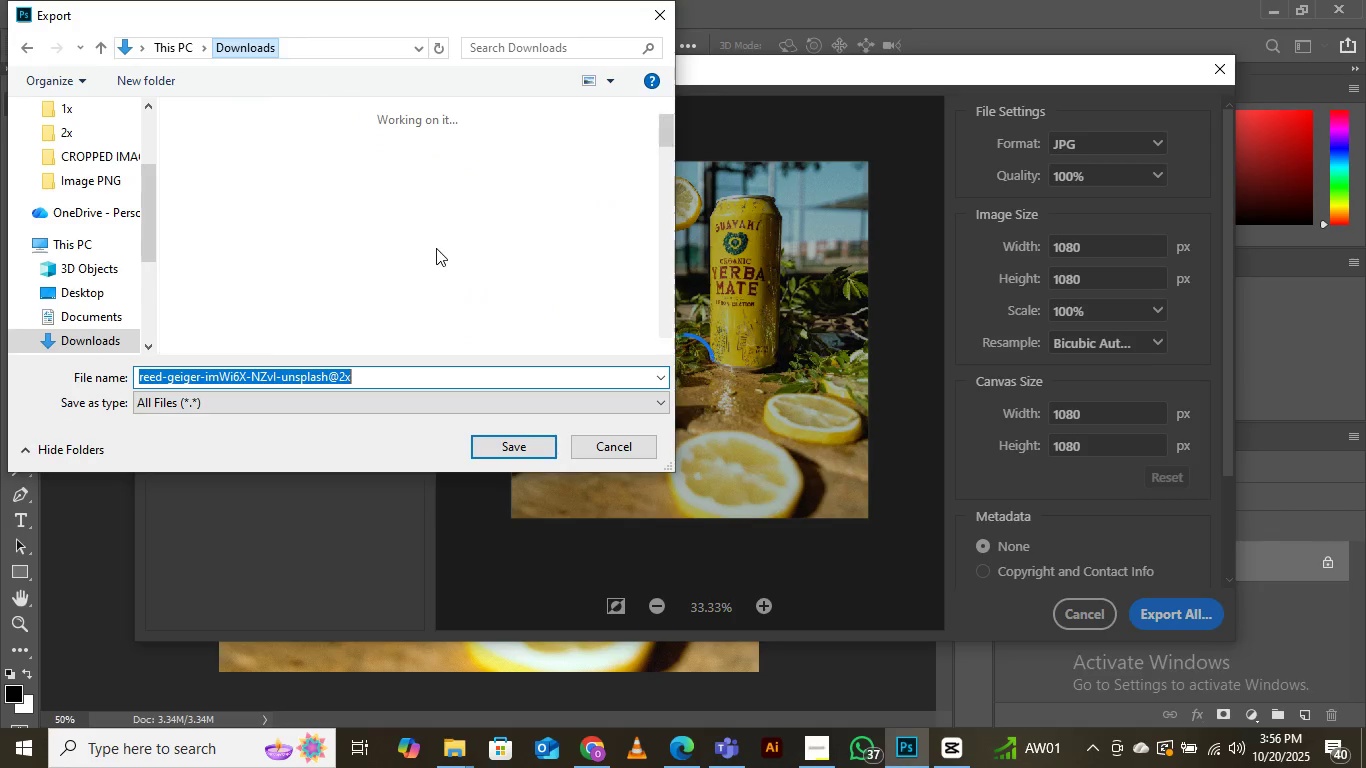 
scroll: coordinate [470, 233], scroll_direction: down, amount: 7.0
 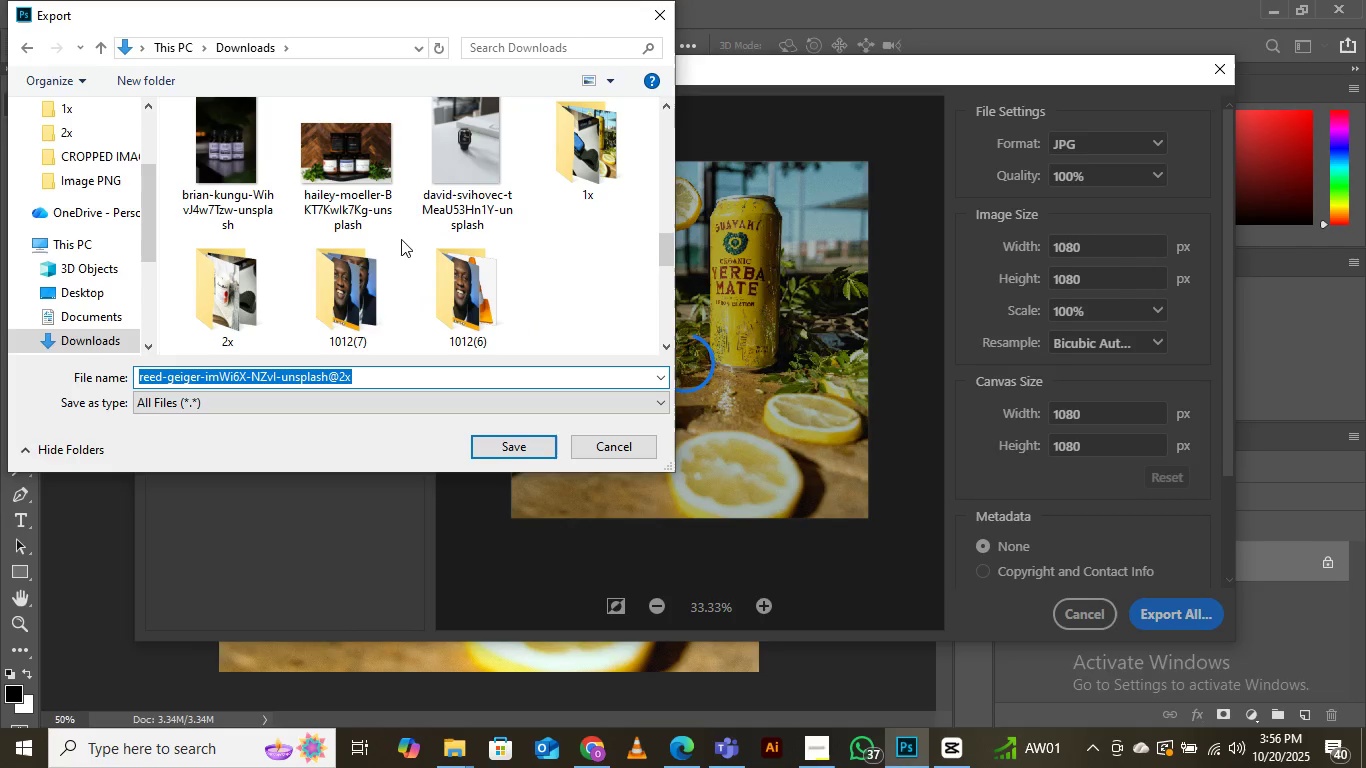 
double_click([199, 301])
 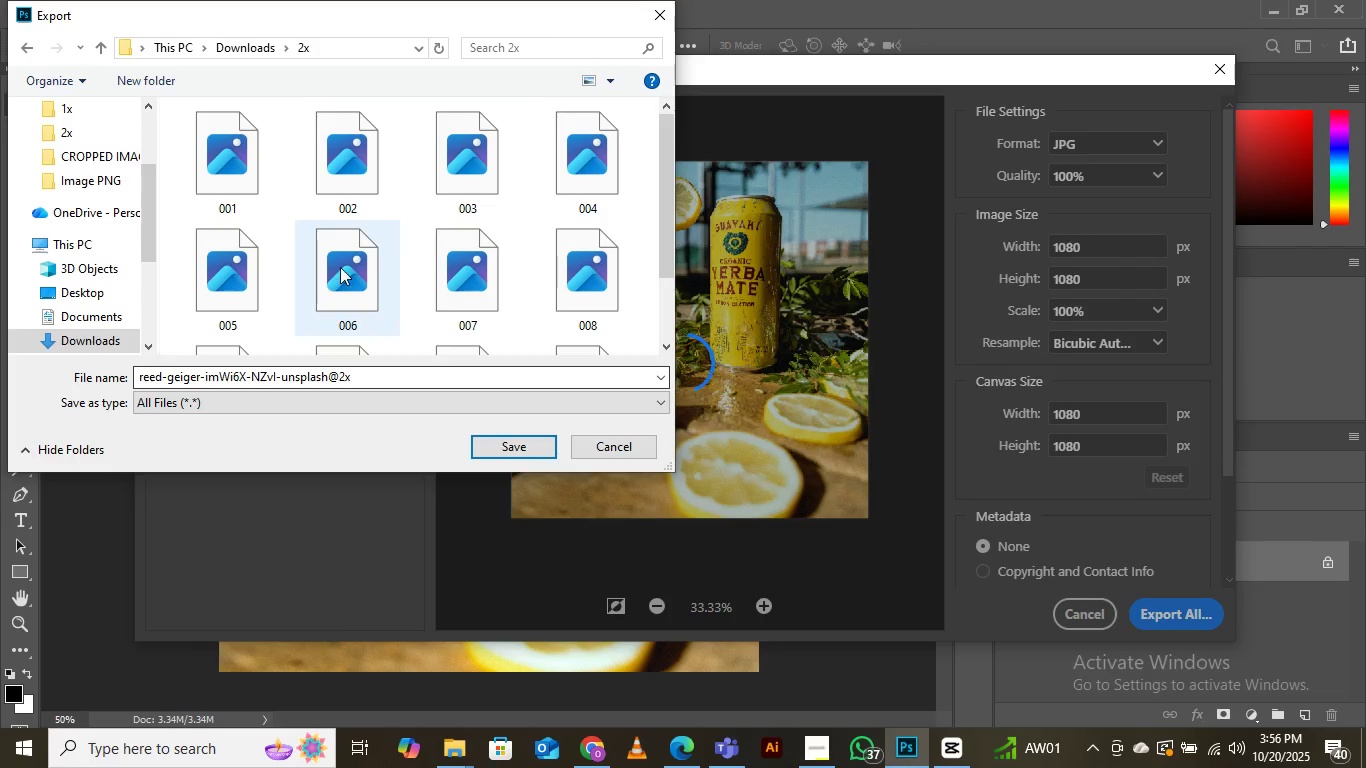 
scroll: coordinate [372, 262], scroll_direction: down, amount: 7.0
 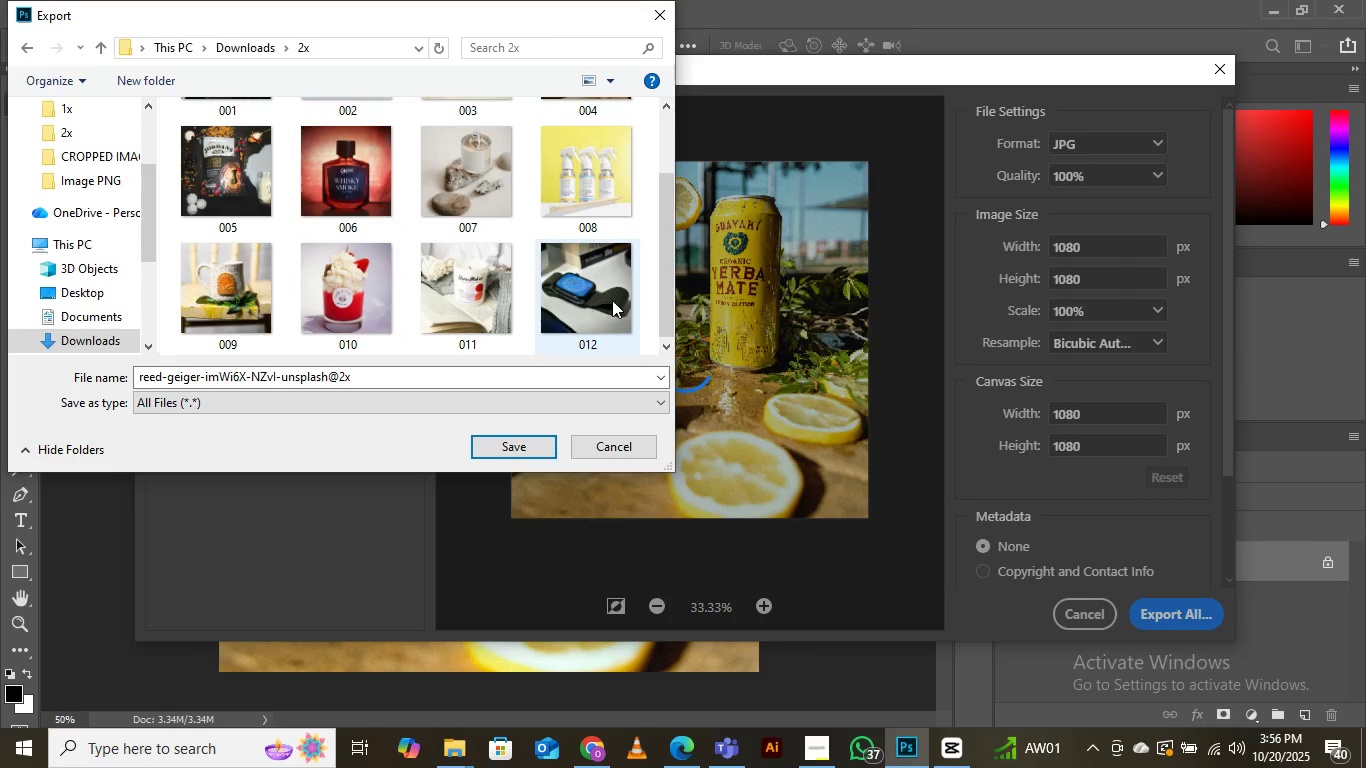 
left_click([612, 300])
 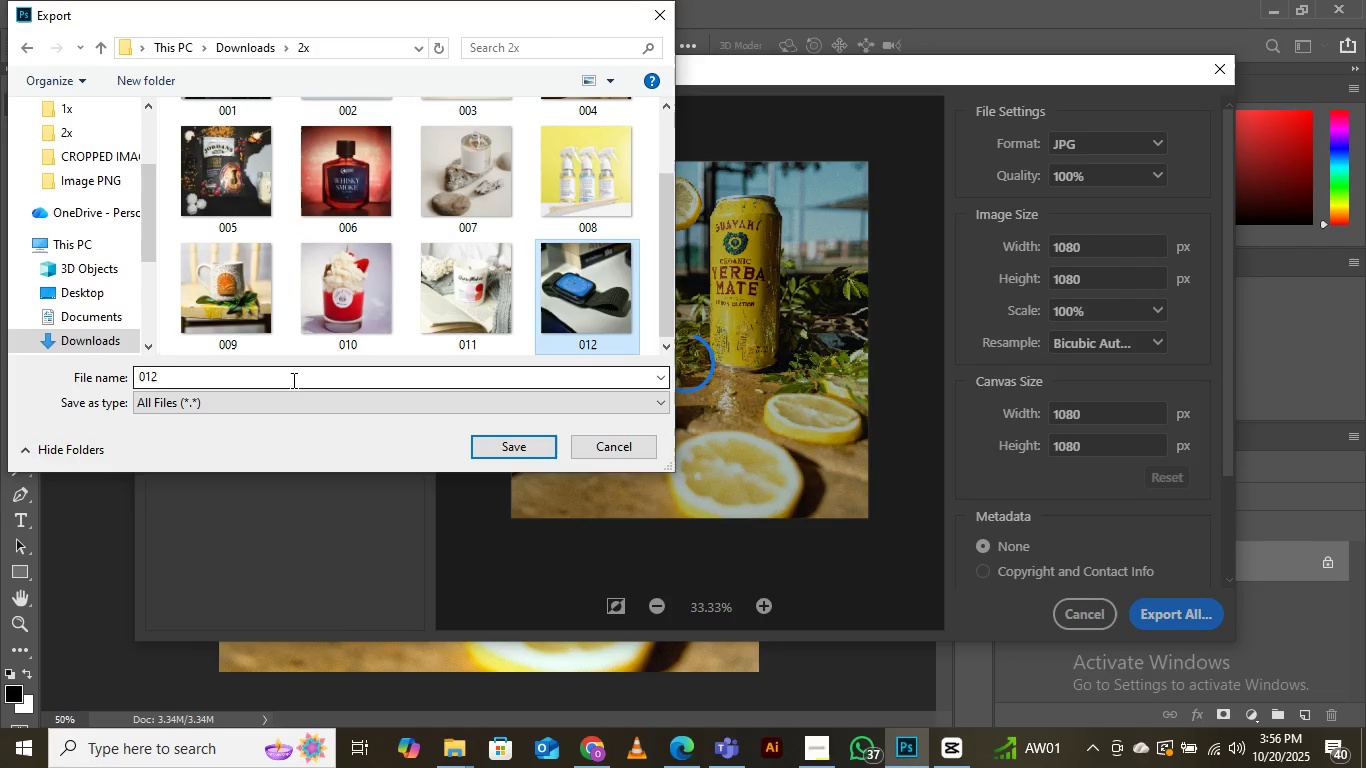 
left_click([292, 380])
 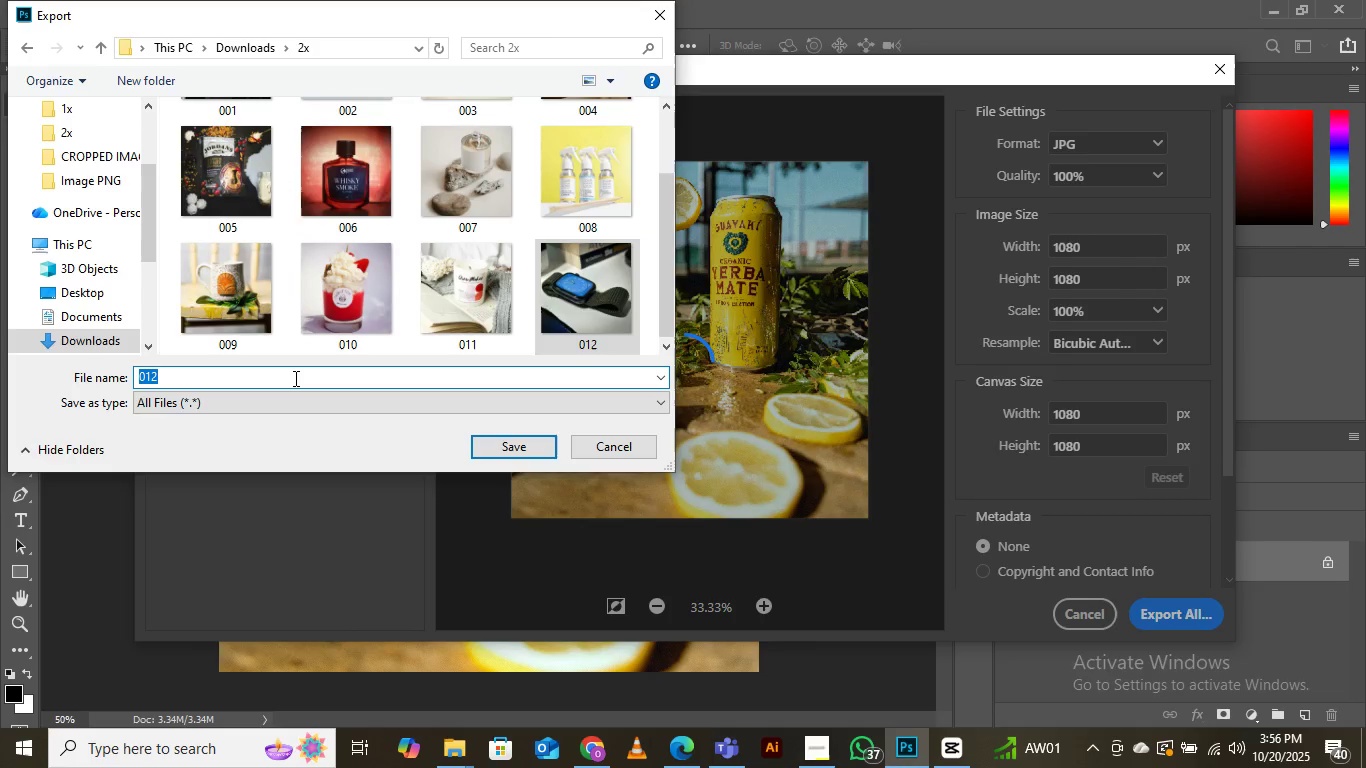 
key(ArrowRight)
 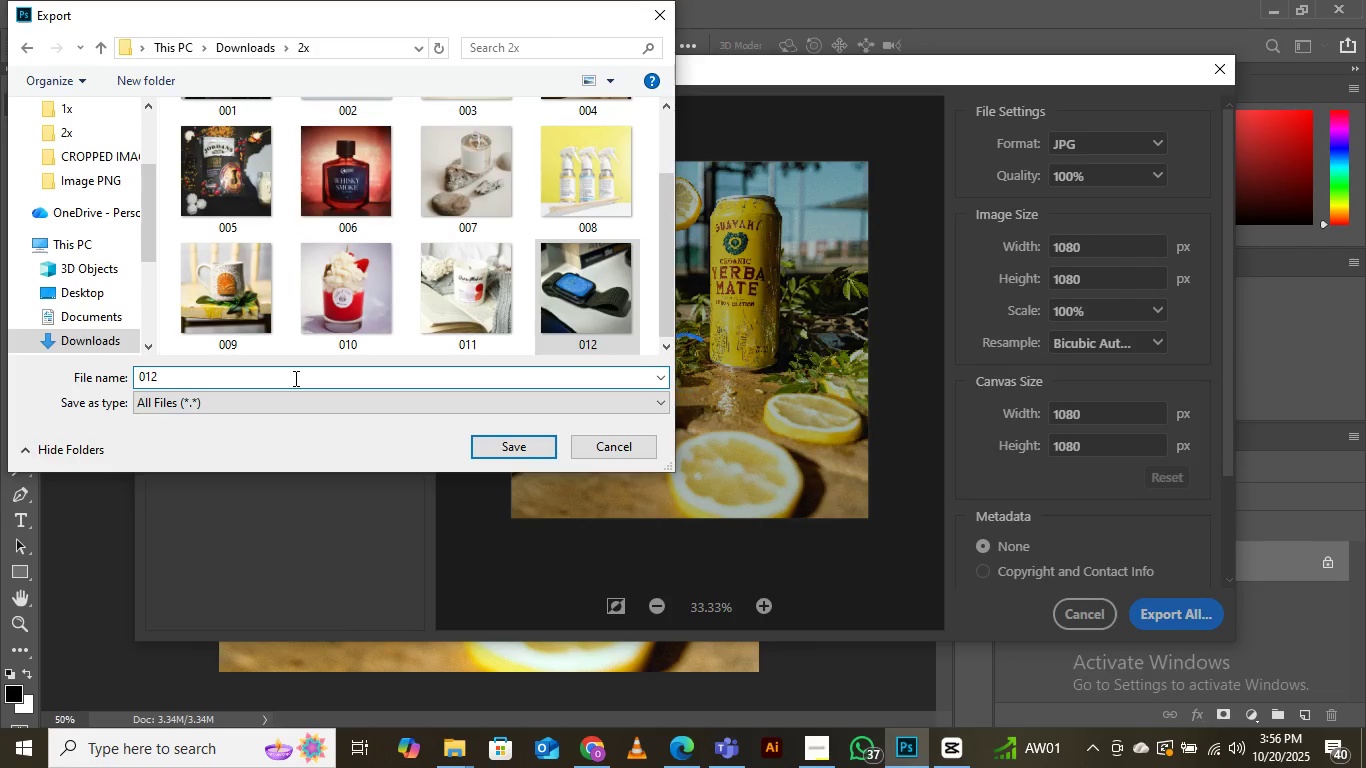 
key(Backspace)
 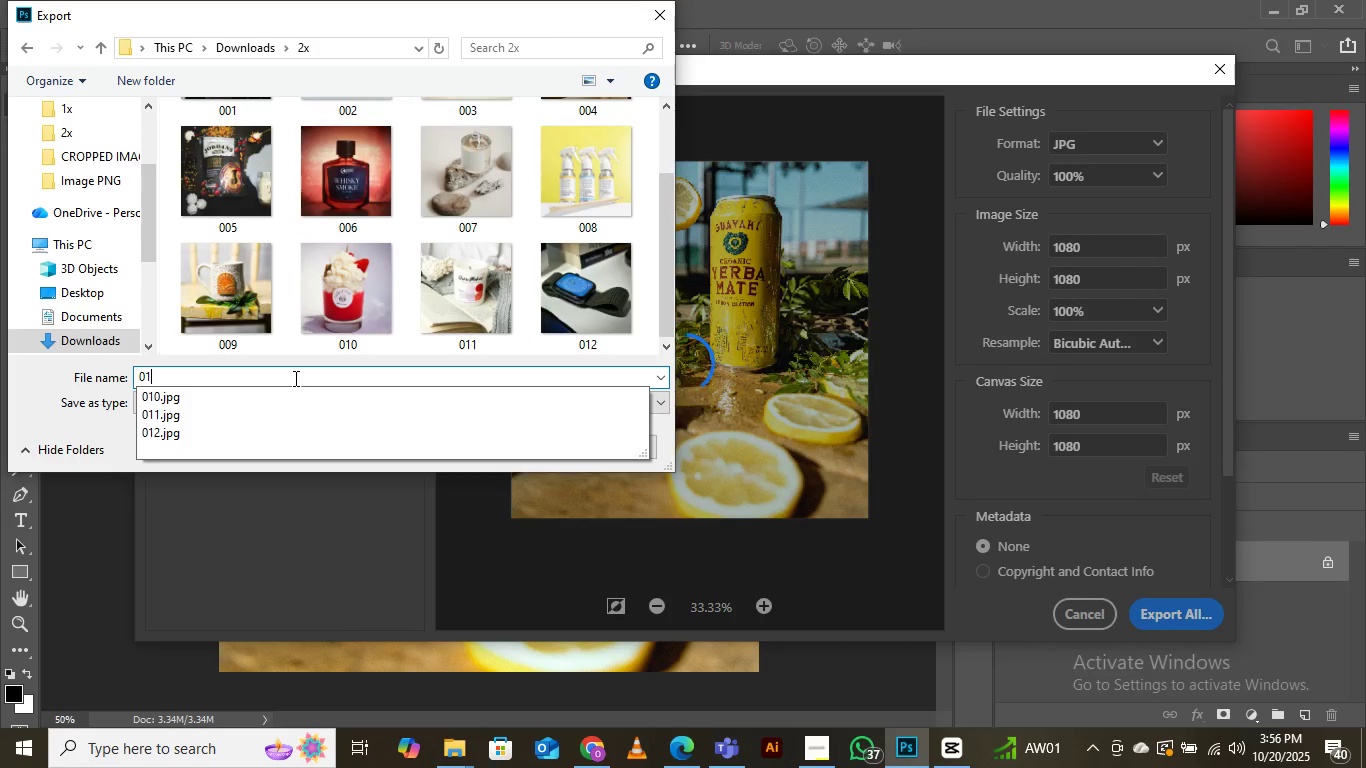 
key(3)
 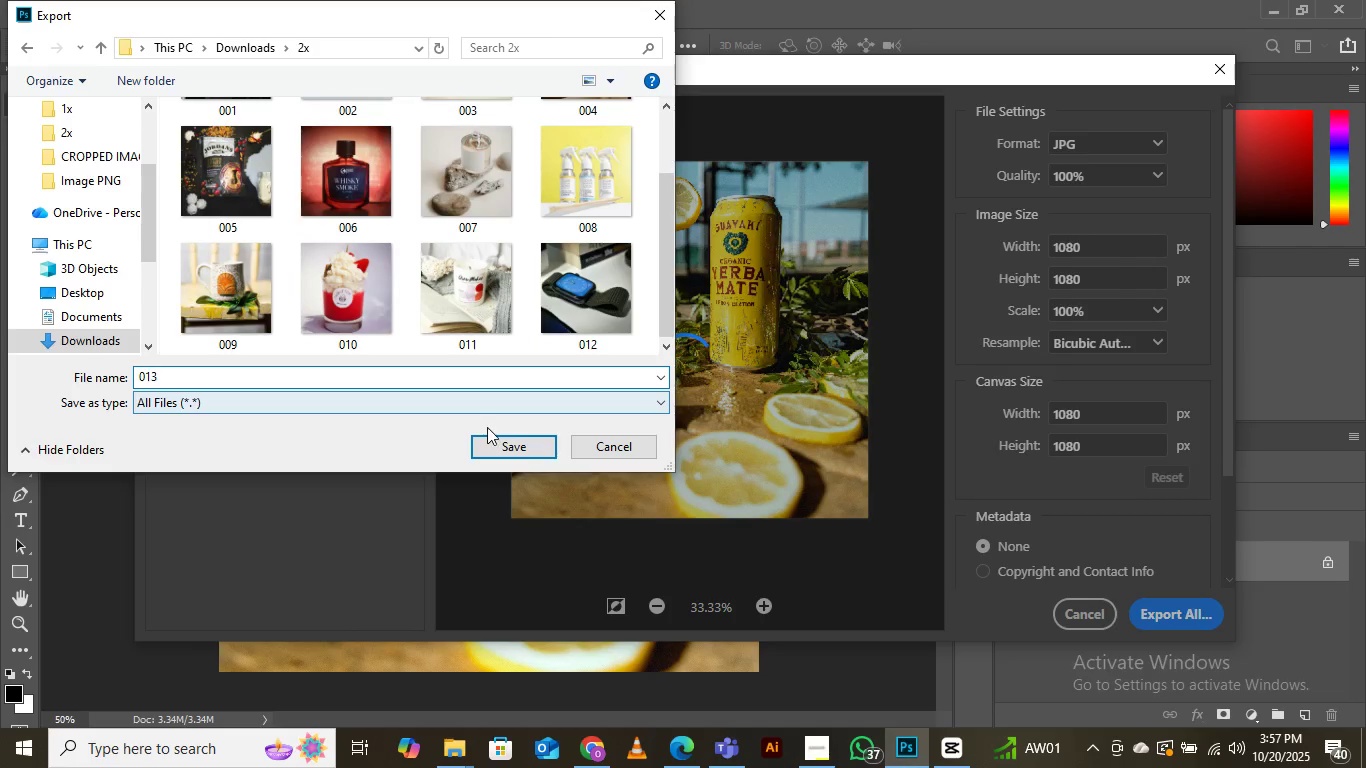 
left_click([506, 440])
 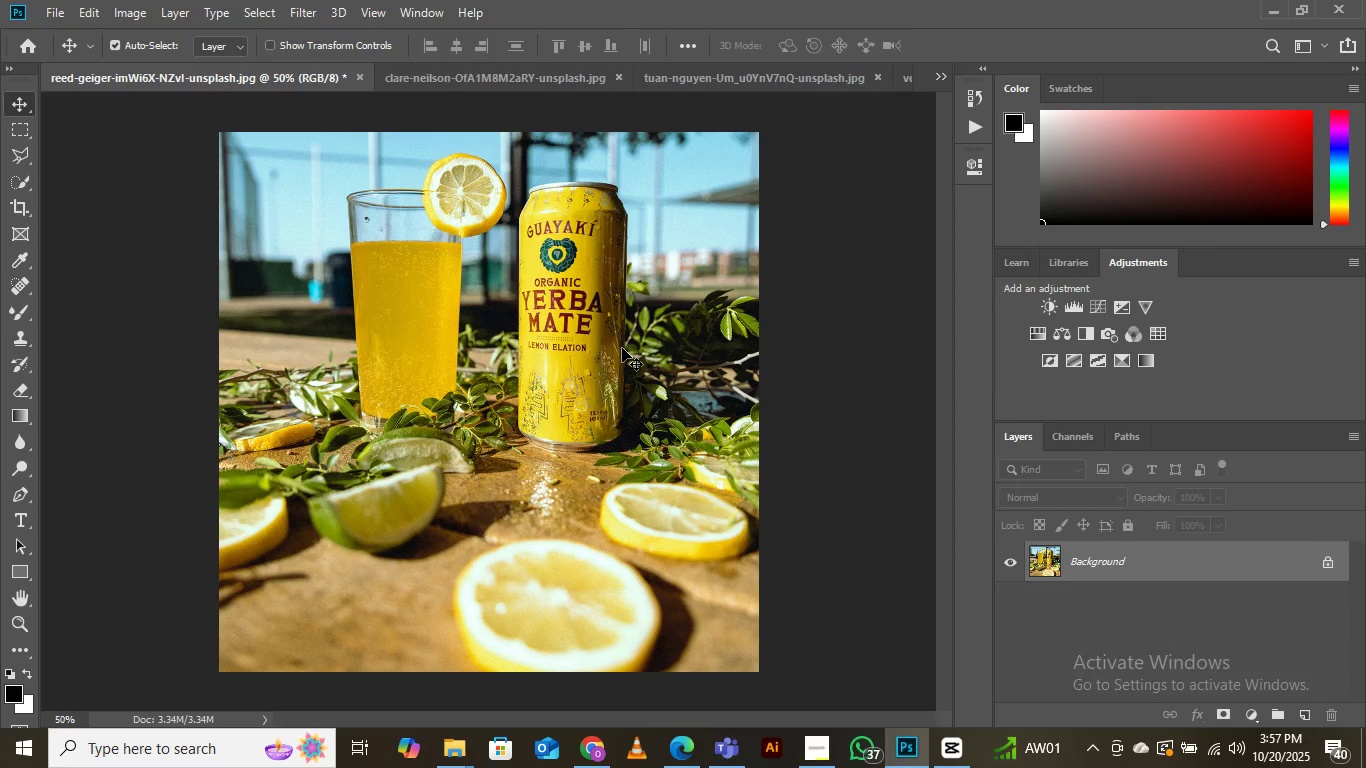 
wait(8.97)
 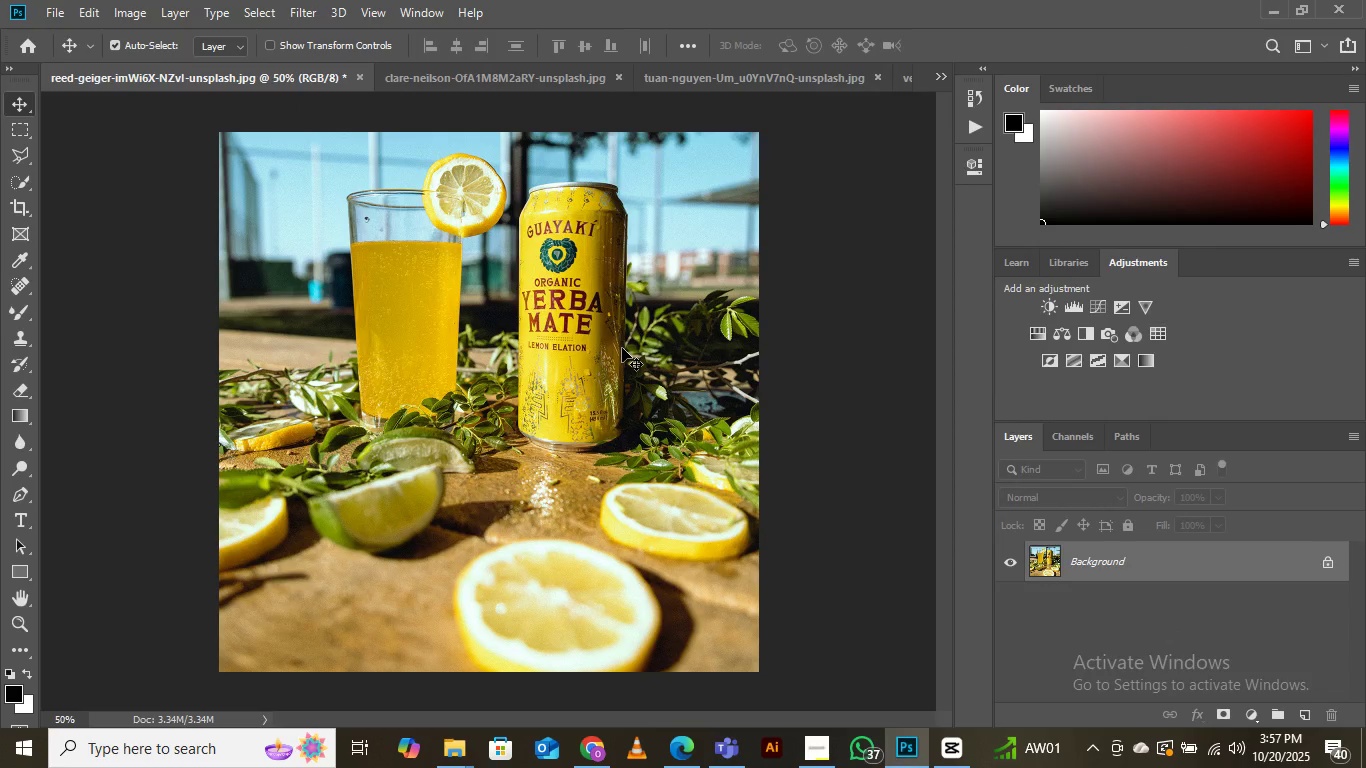 
left_click([462, 78])
 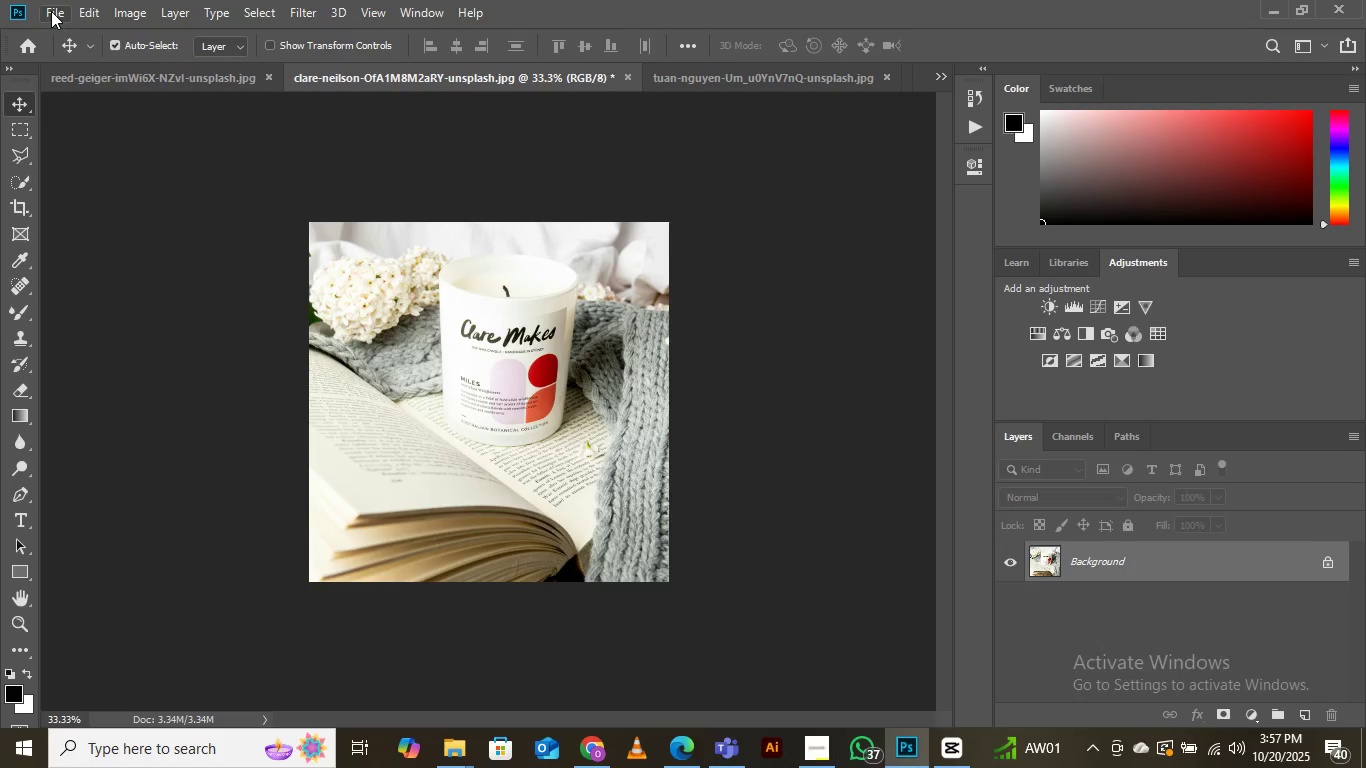 
wait(6.61)
 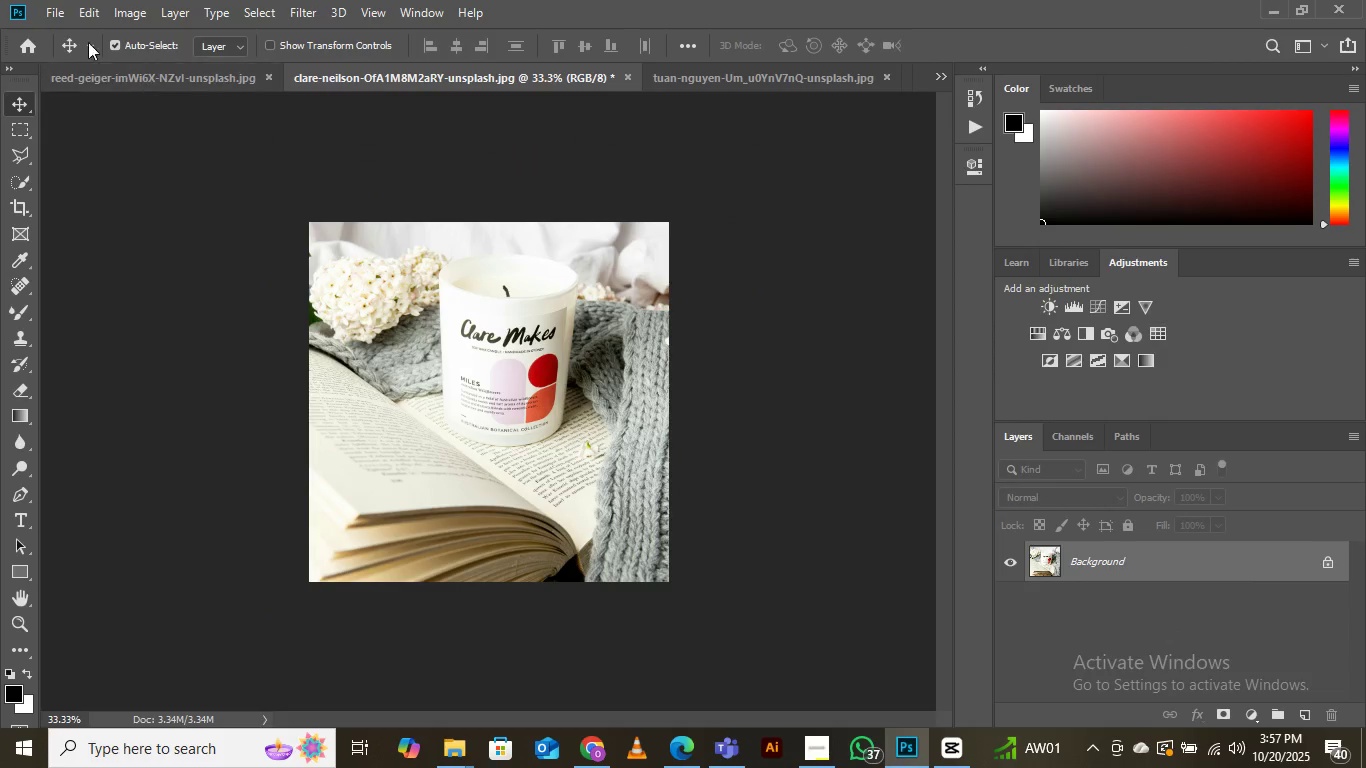 
left_click([51, 11])
 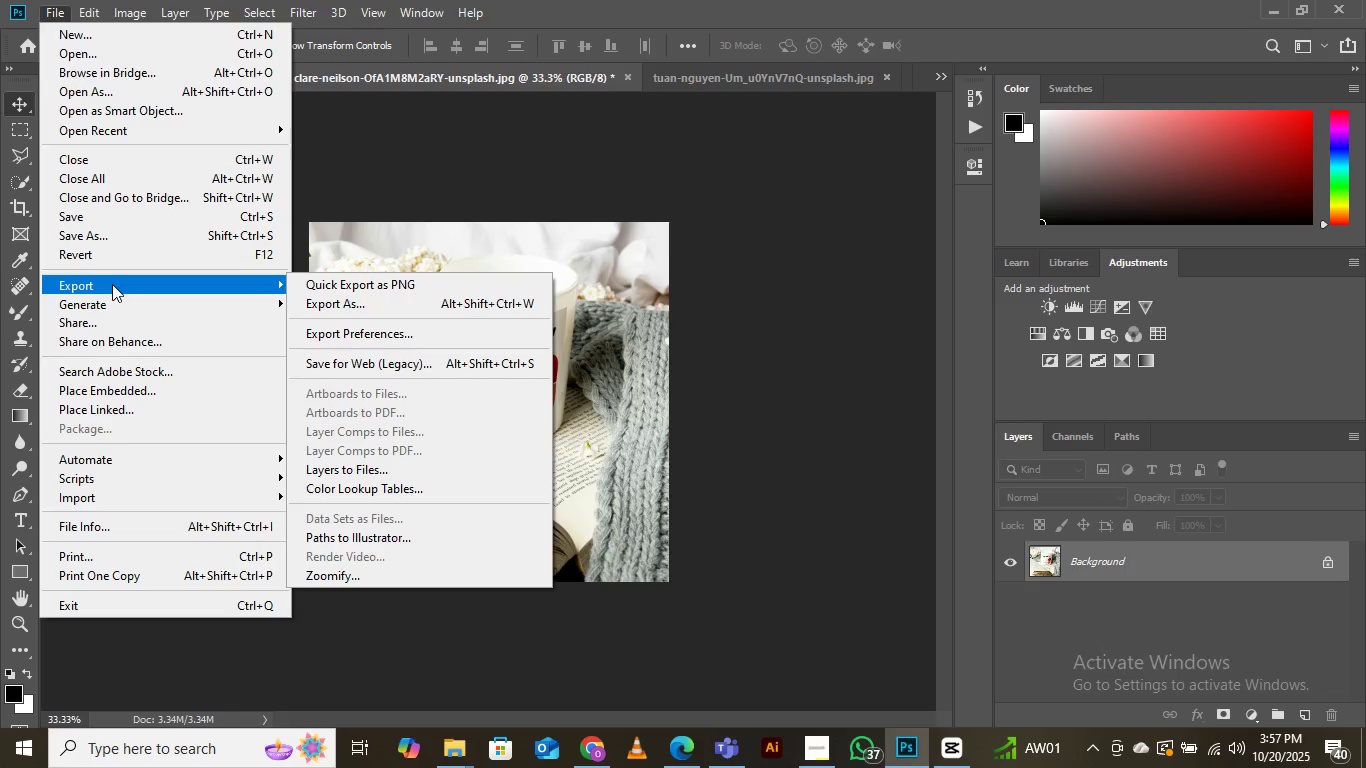 
wait(6.43)
 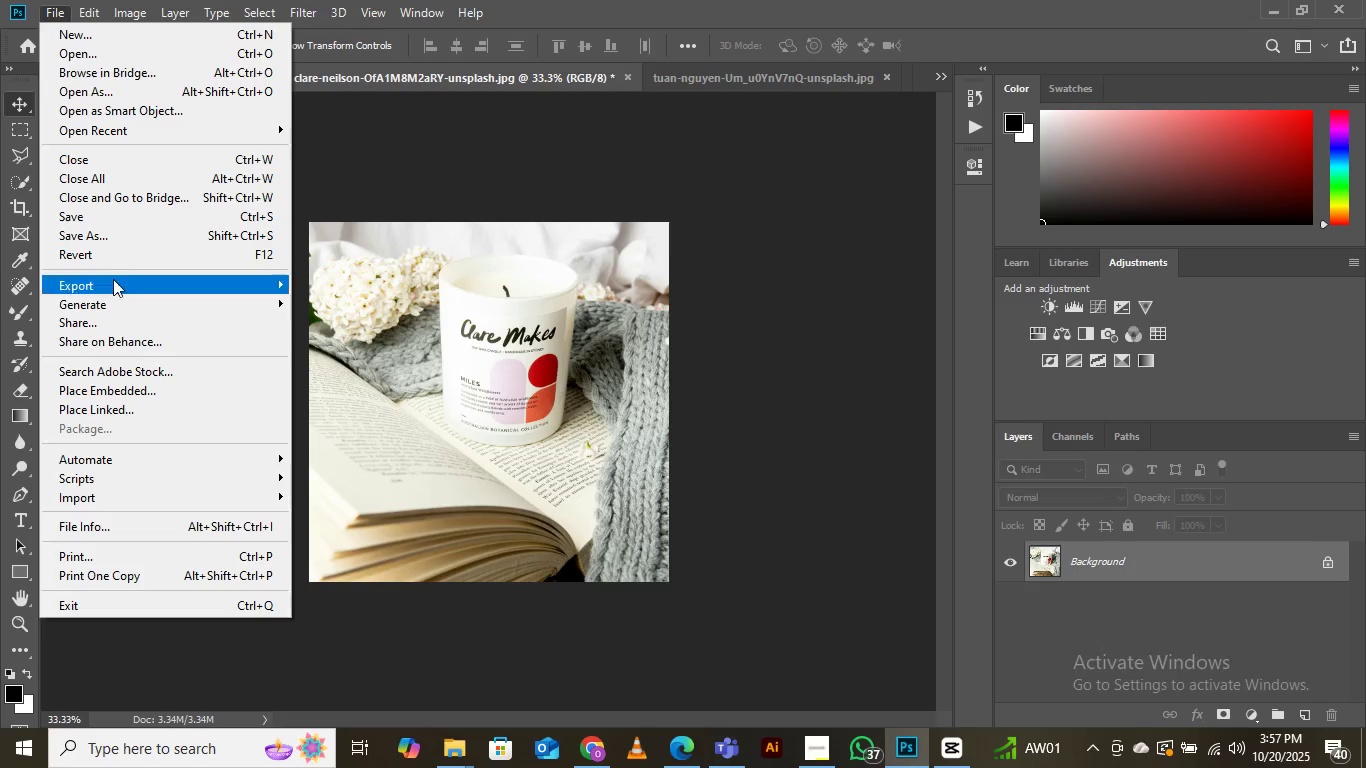 
mouse_move([135, 283])
 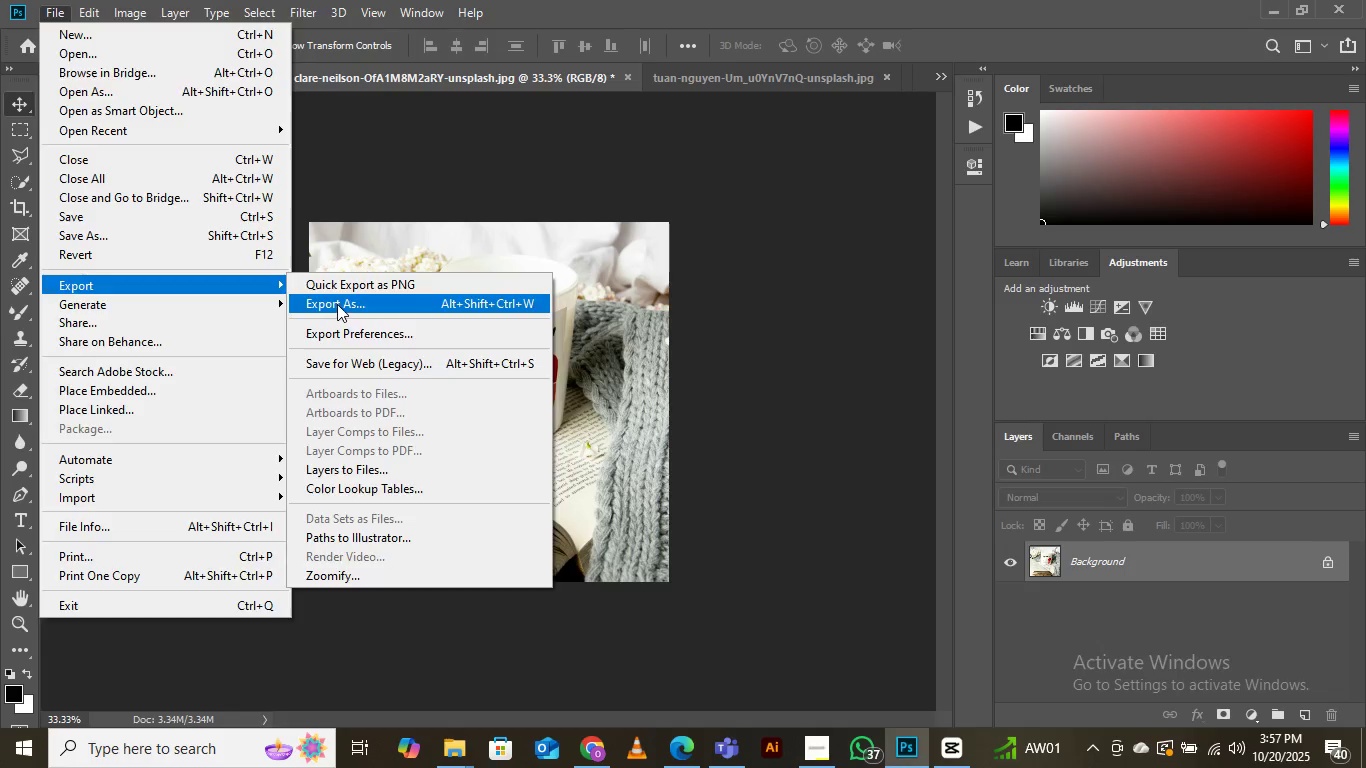 
left_click([337, 304])
 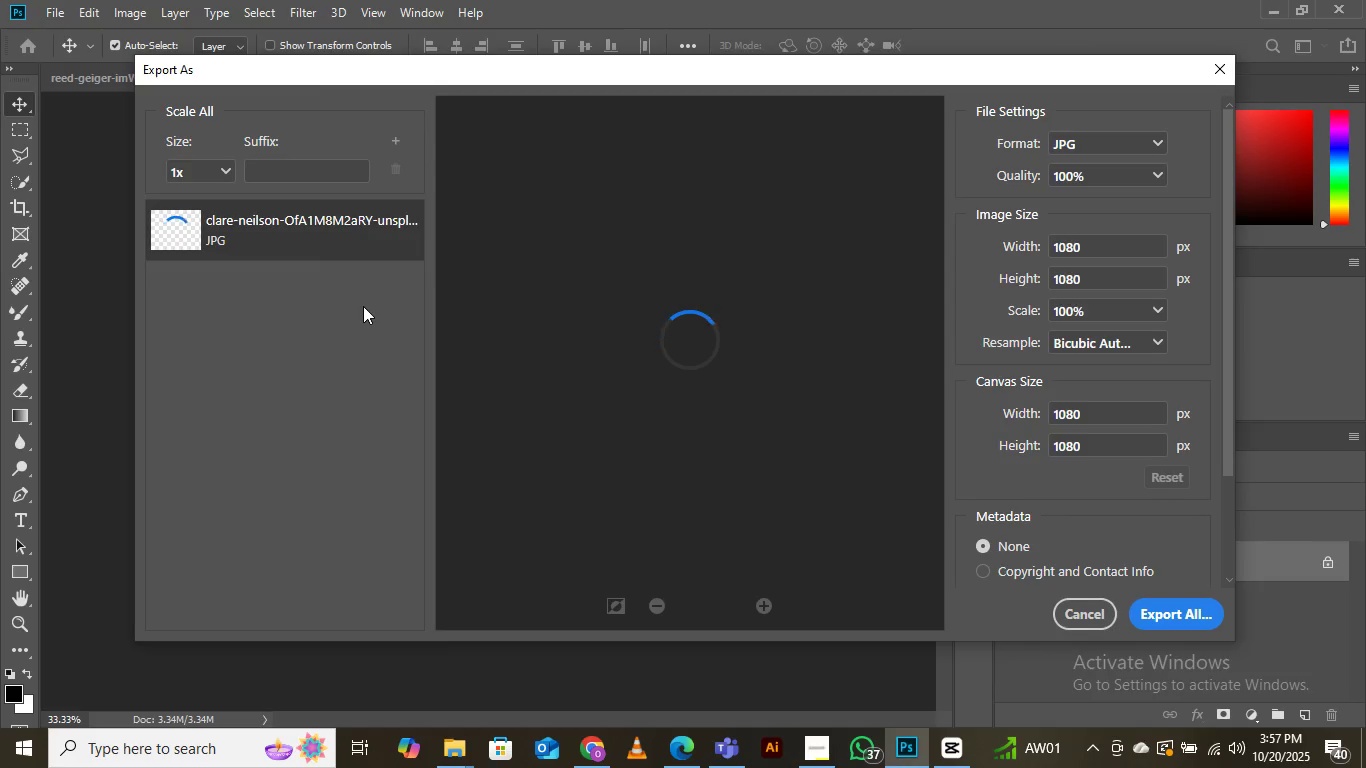 
wait(9.44)
 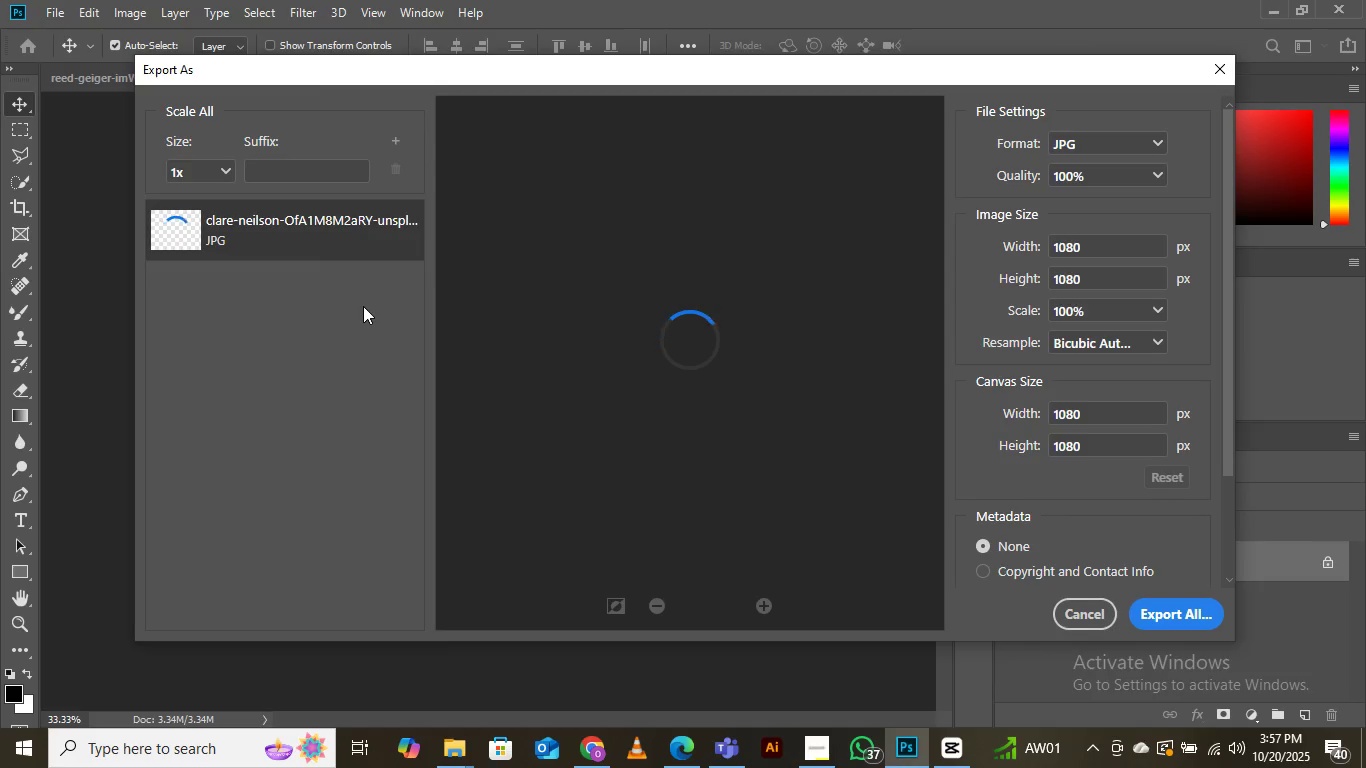 
left_click([1153, 609])
 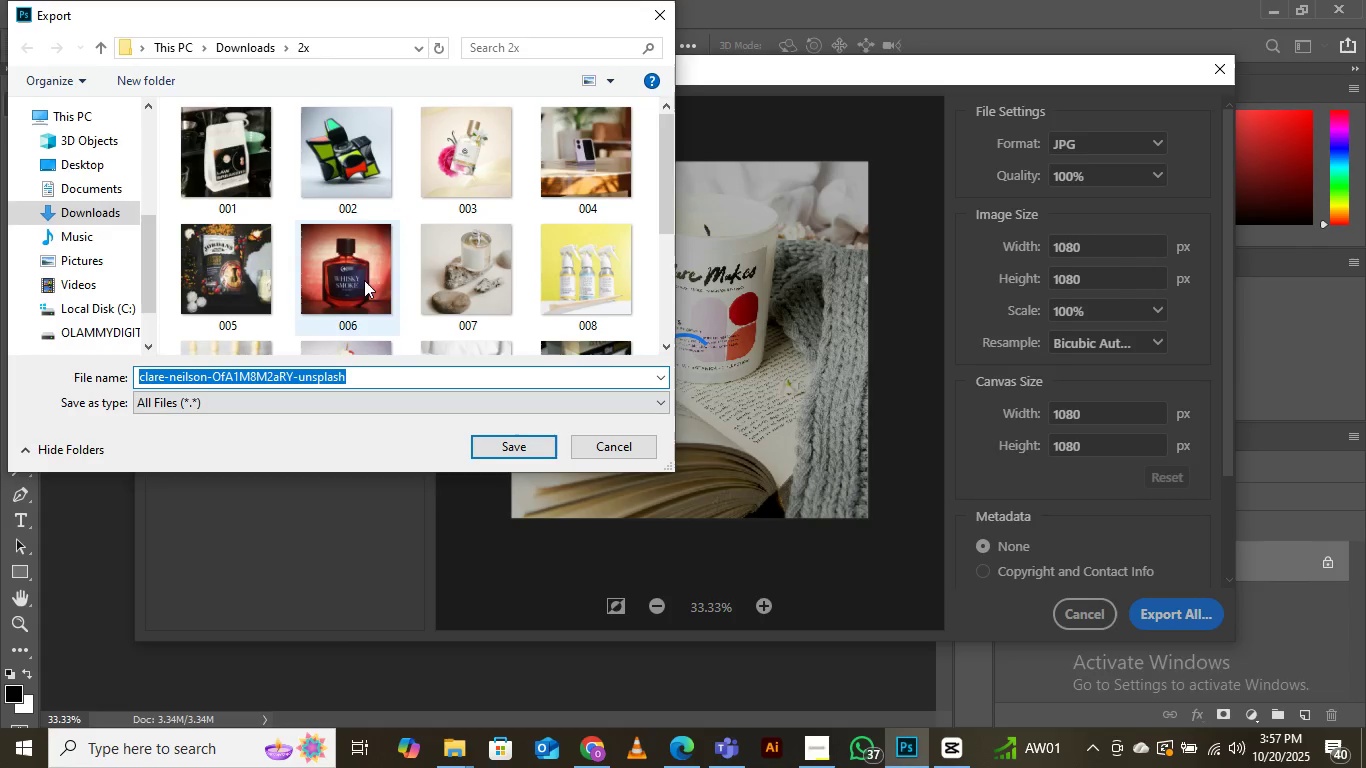 
scroll: coordinate [378, 240], scroll_direction: down, amount: 4.0
 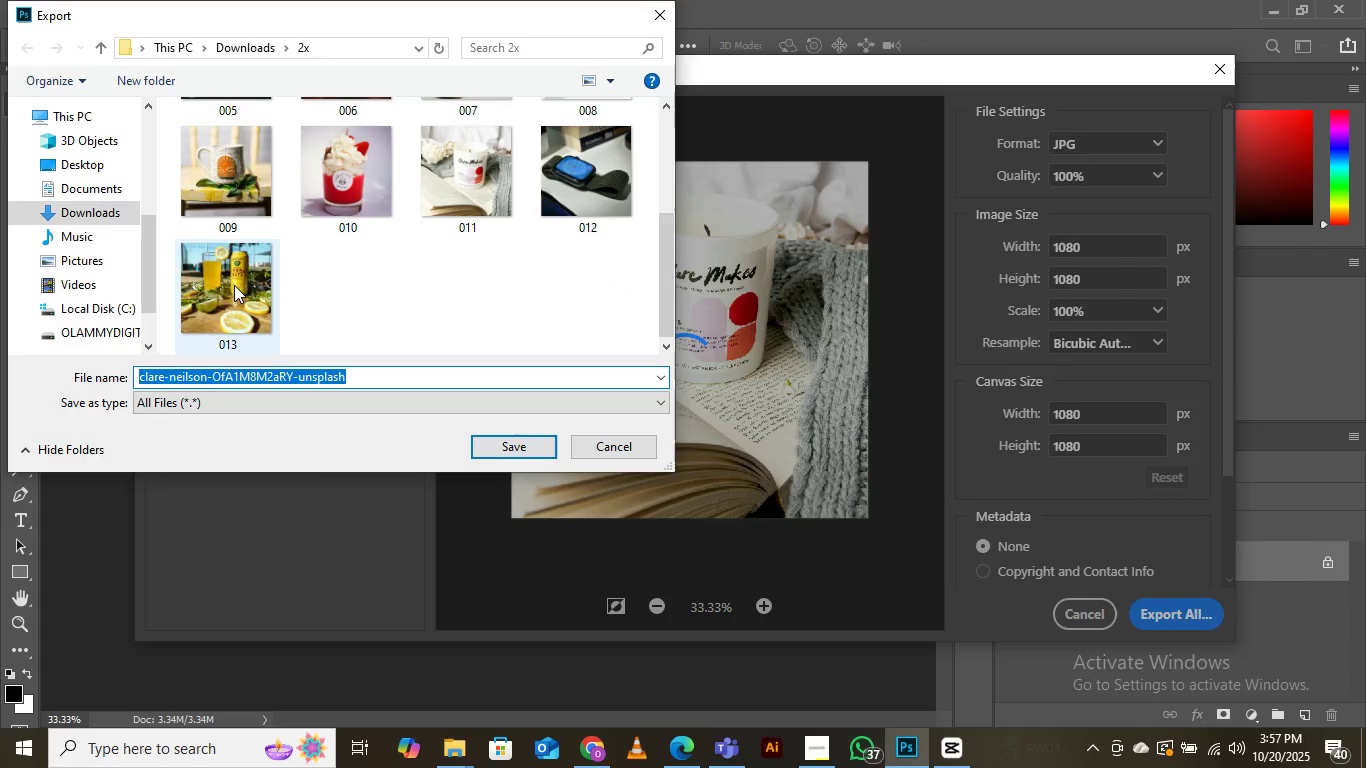 
left_click([241, 278])
 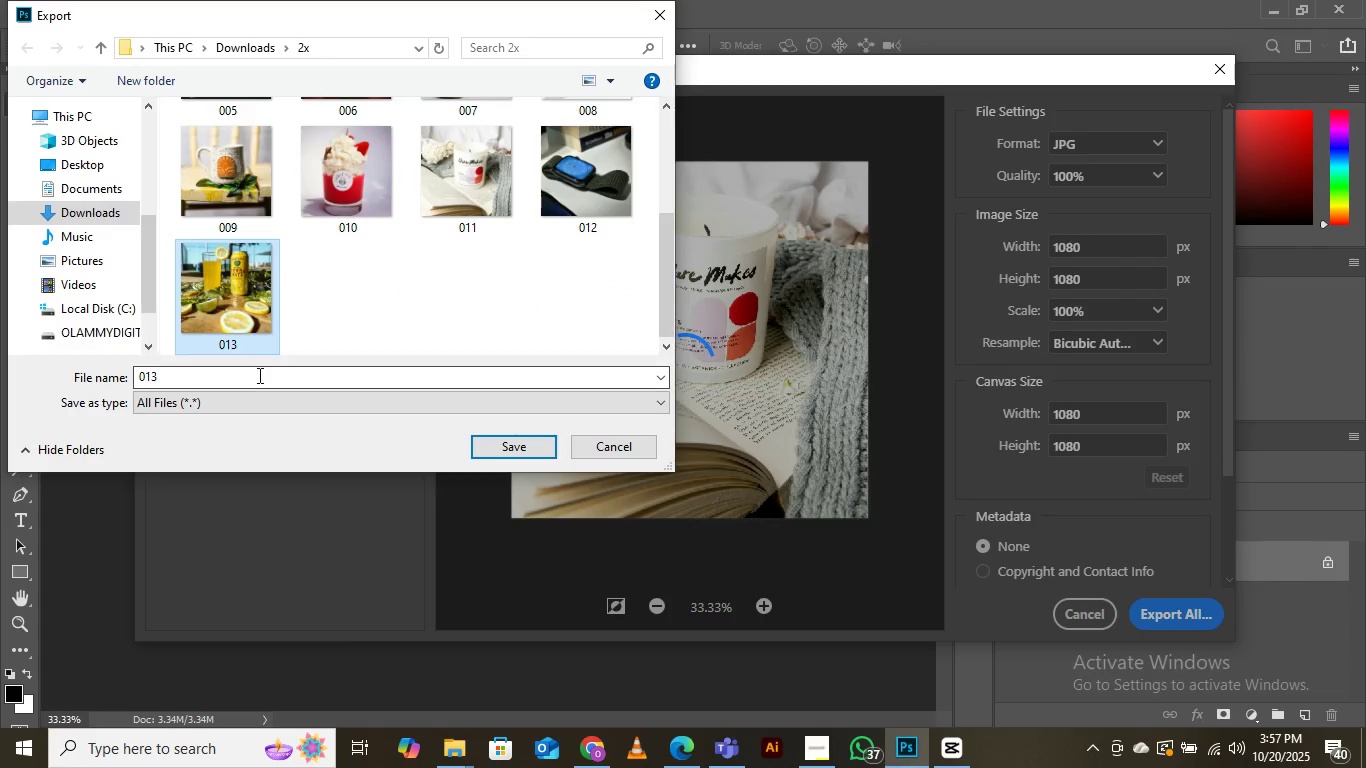 
left_click([258, 376])
 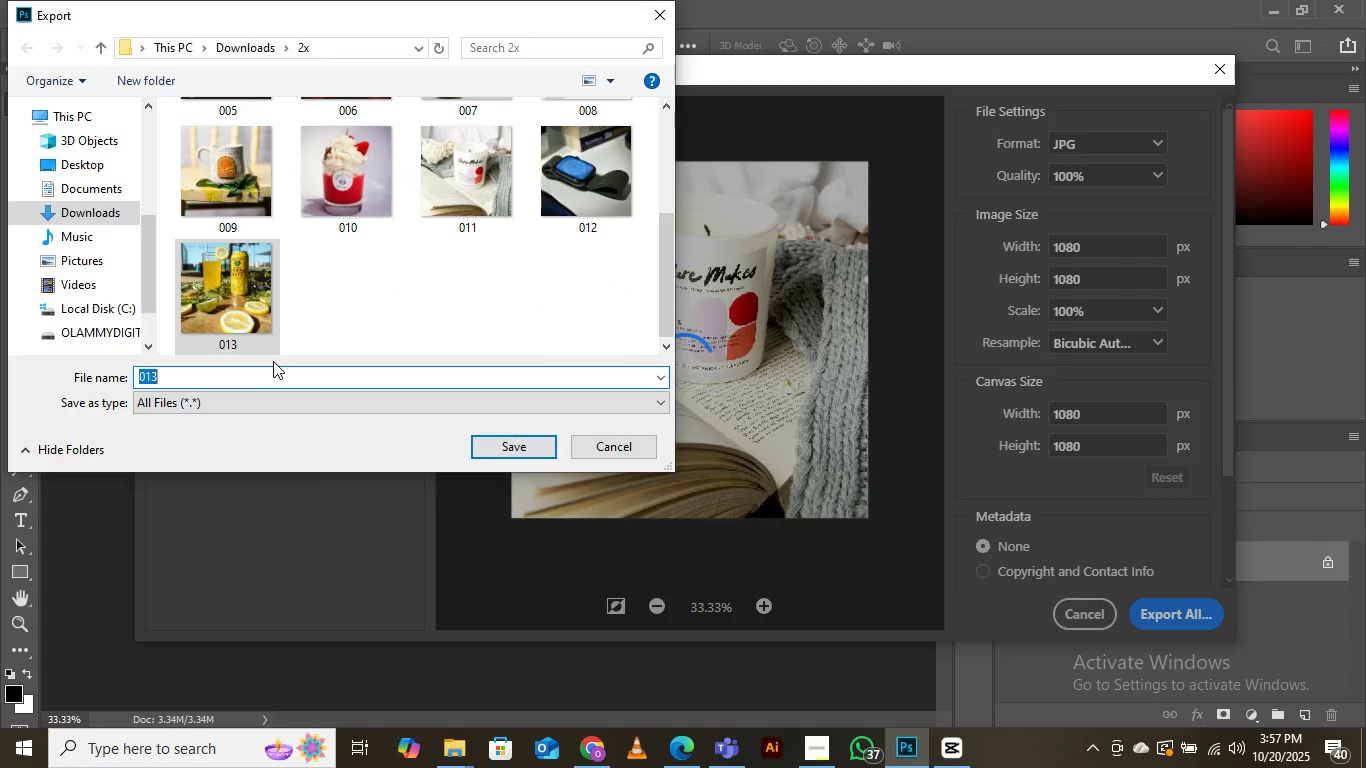 
key(ArrowRight)
 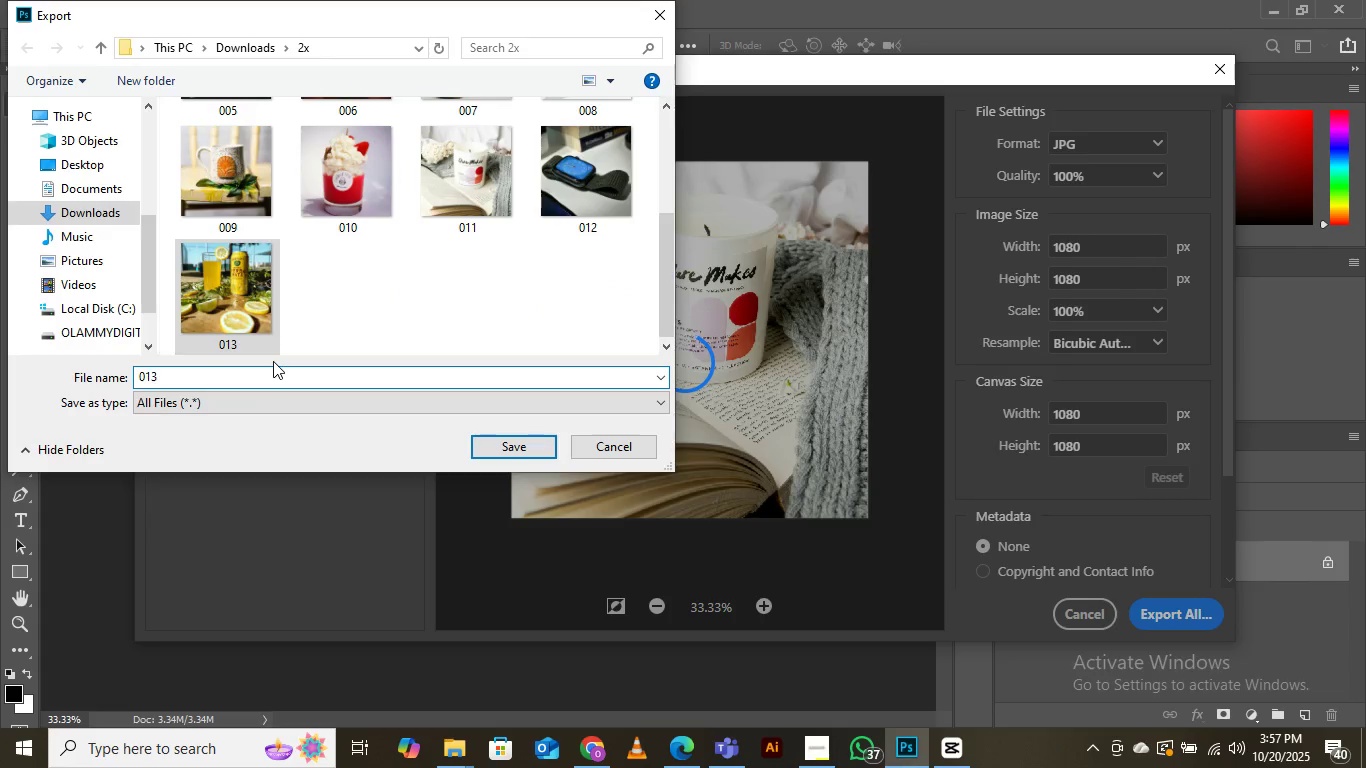 
key(Backspace)
 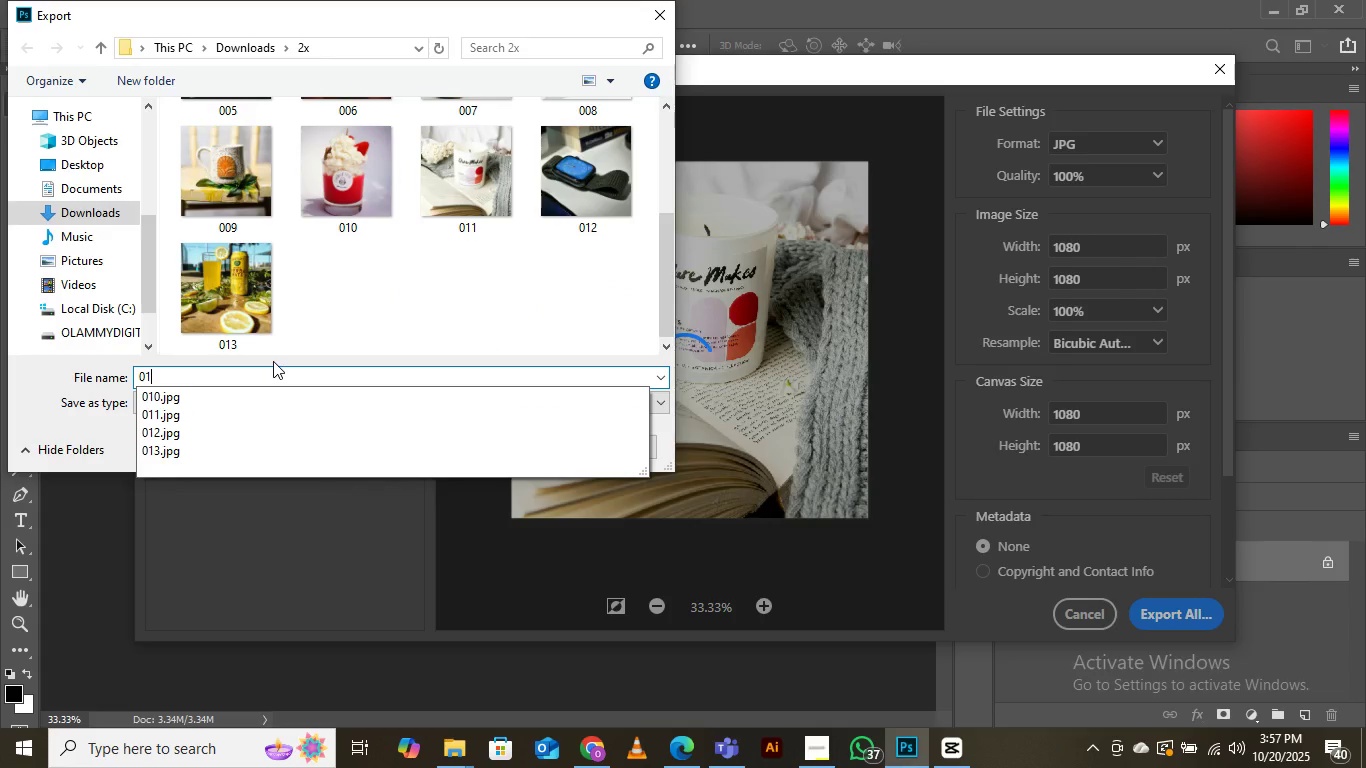 
key(4)
 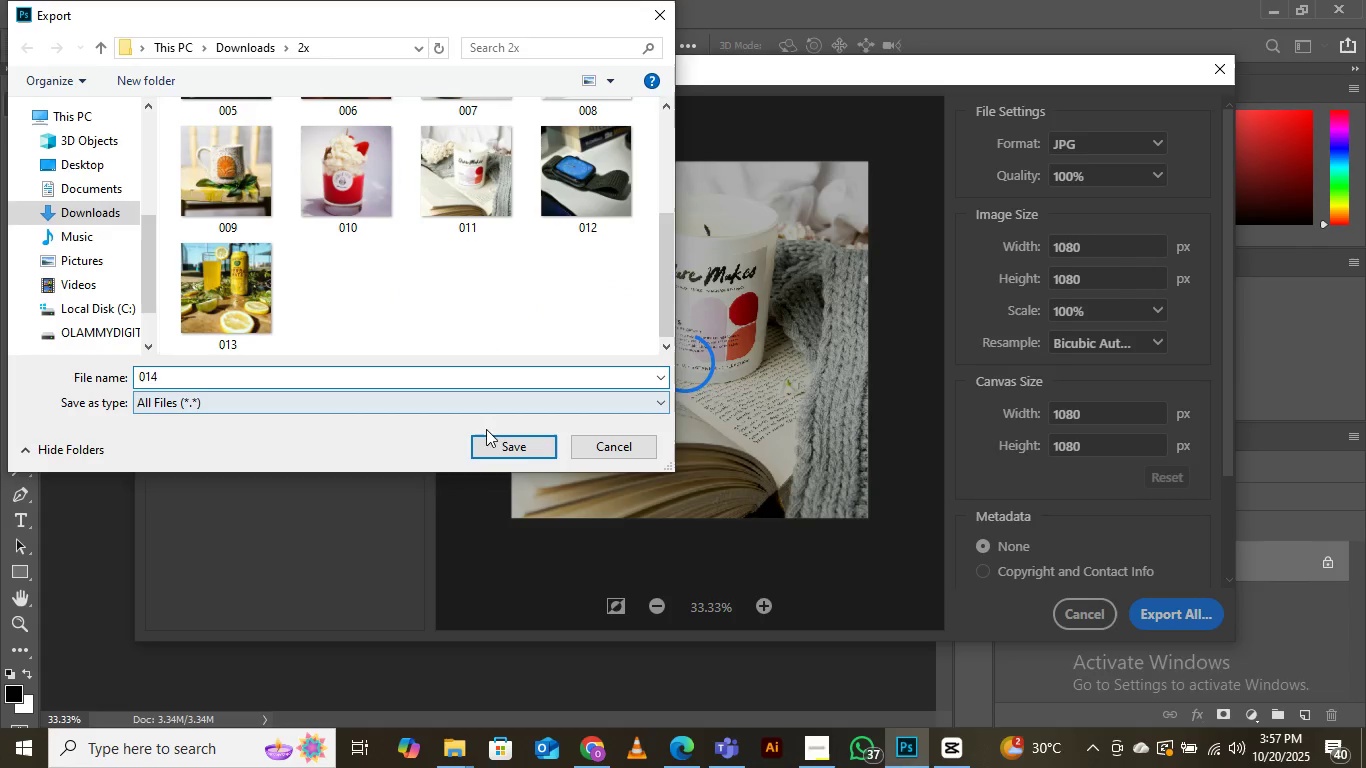 
left_click([496, 446])
 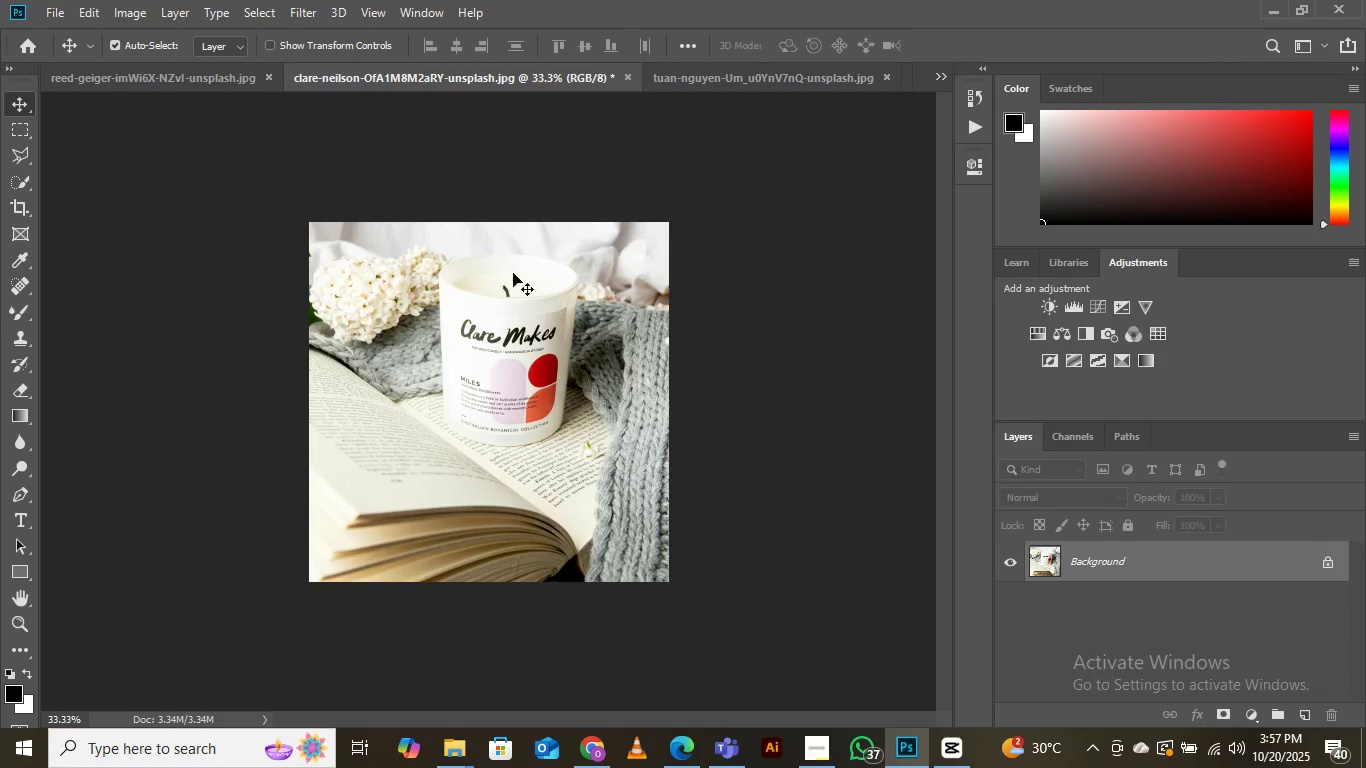 
left_click([47, 11])
 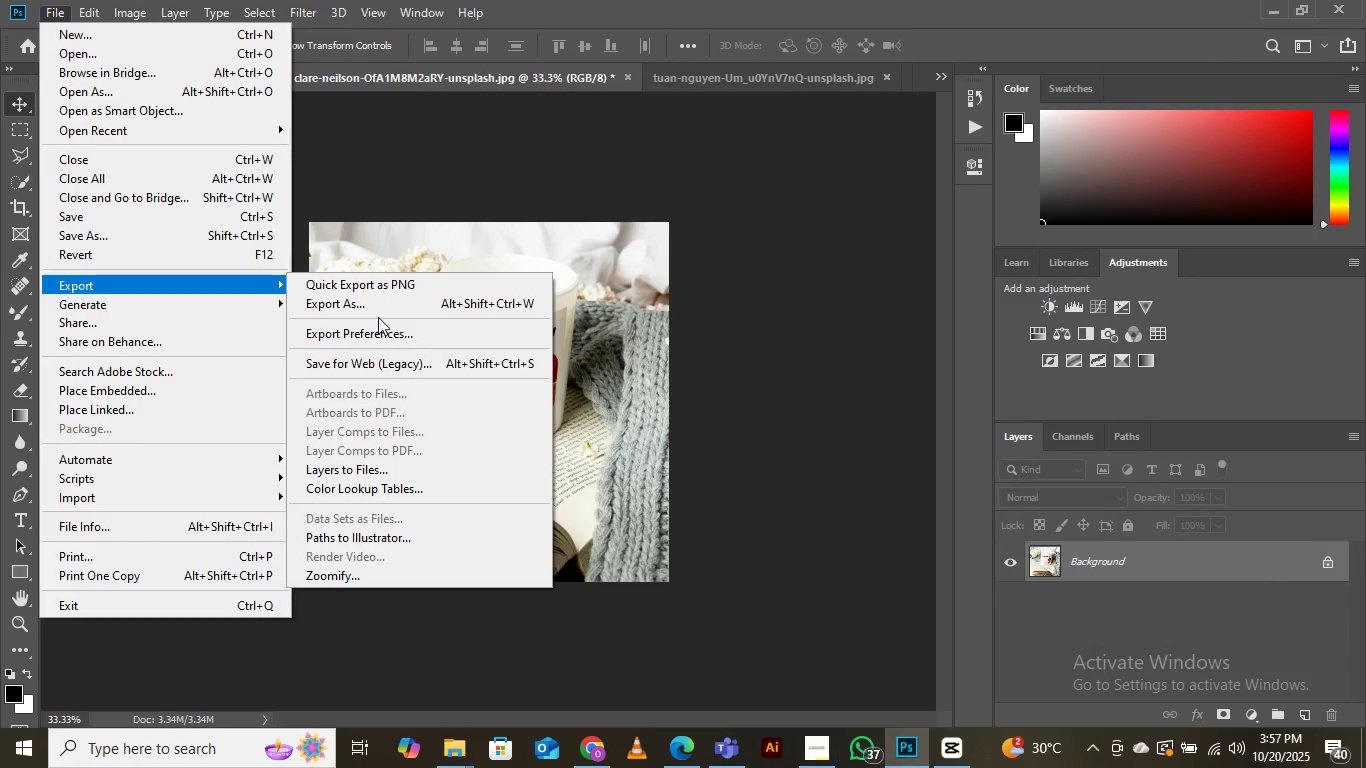 
left_click([371, 307])
 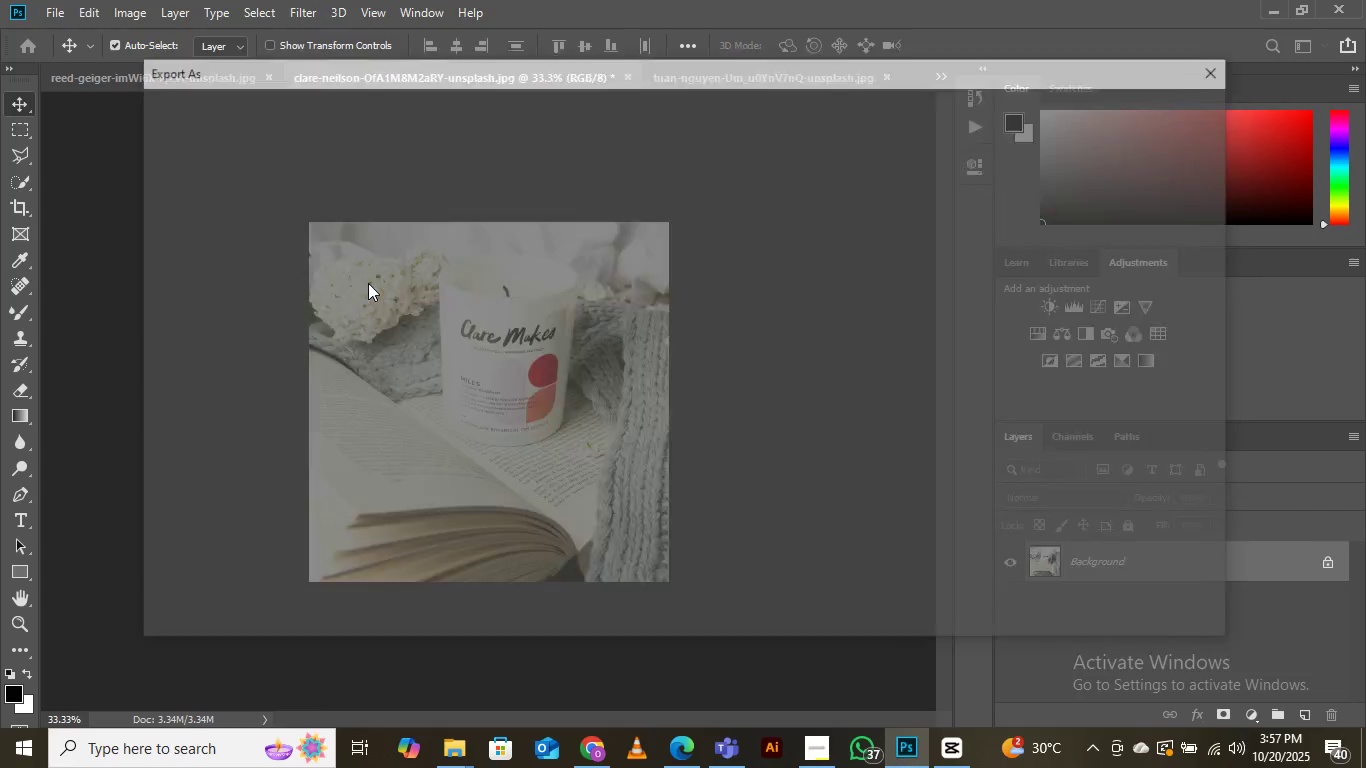 
mouse_move([317, 255])
 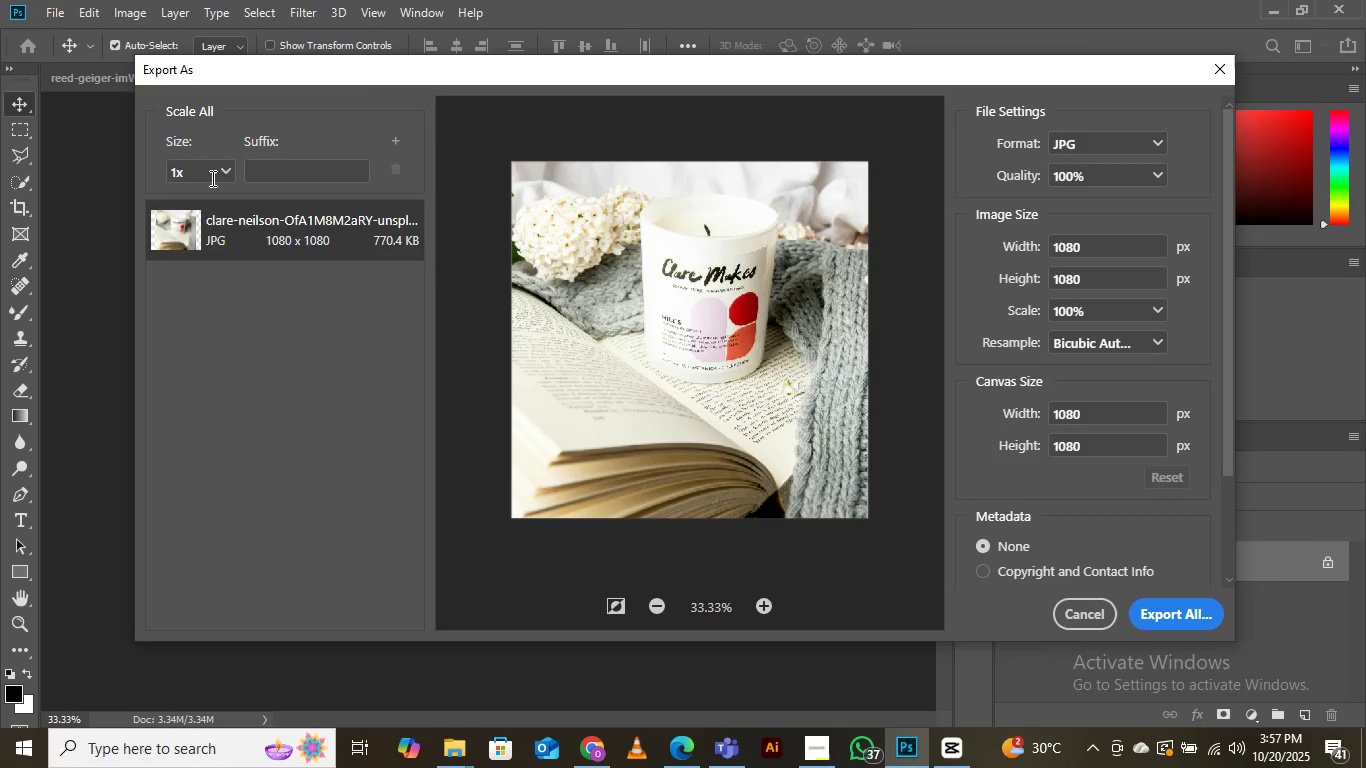 
wait(8.73)
 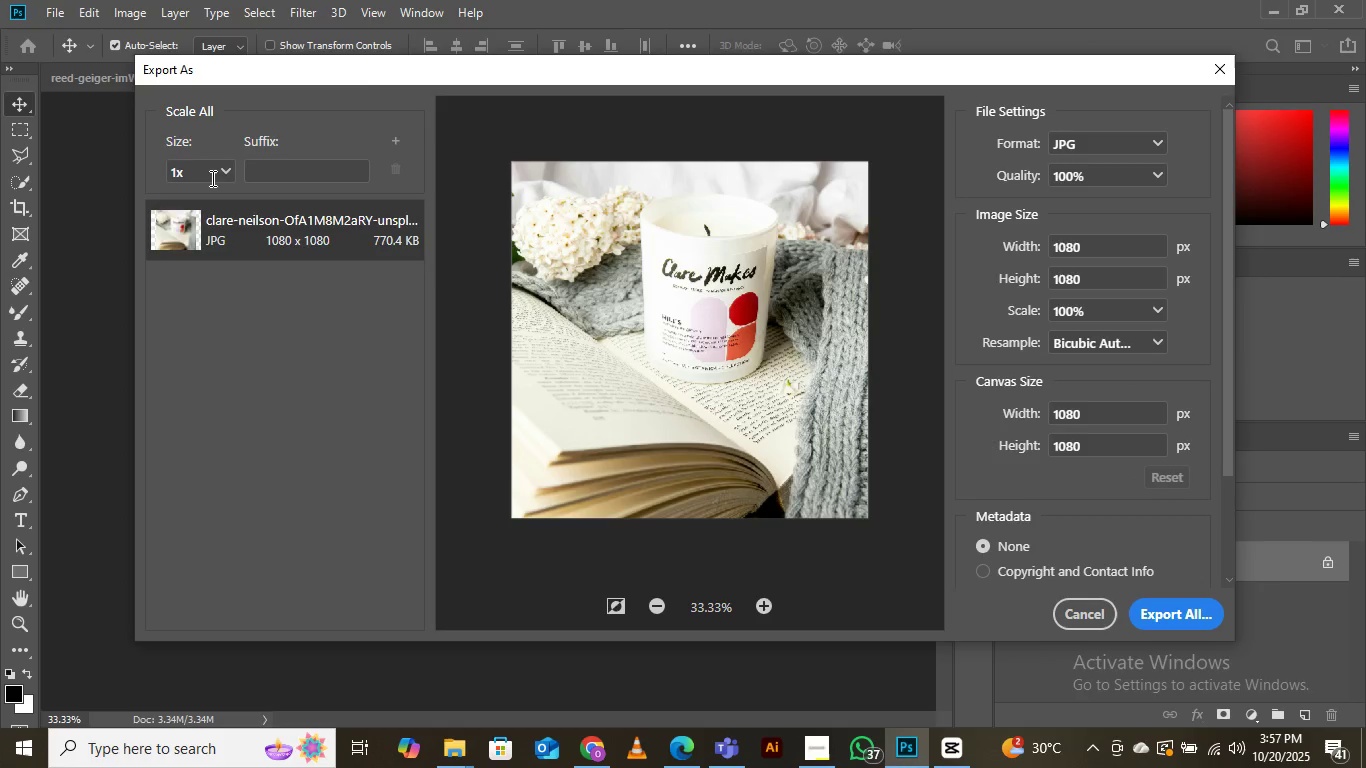 
left_click([223, 172])
 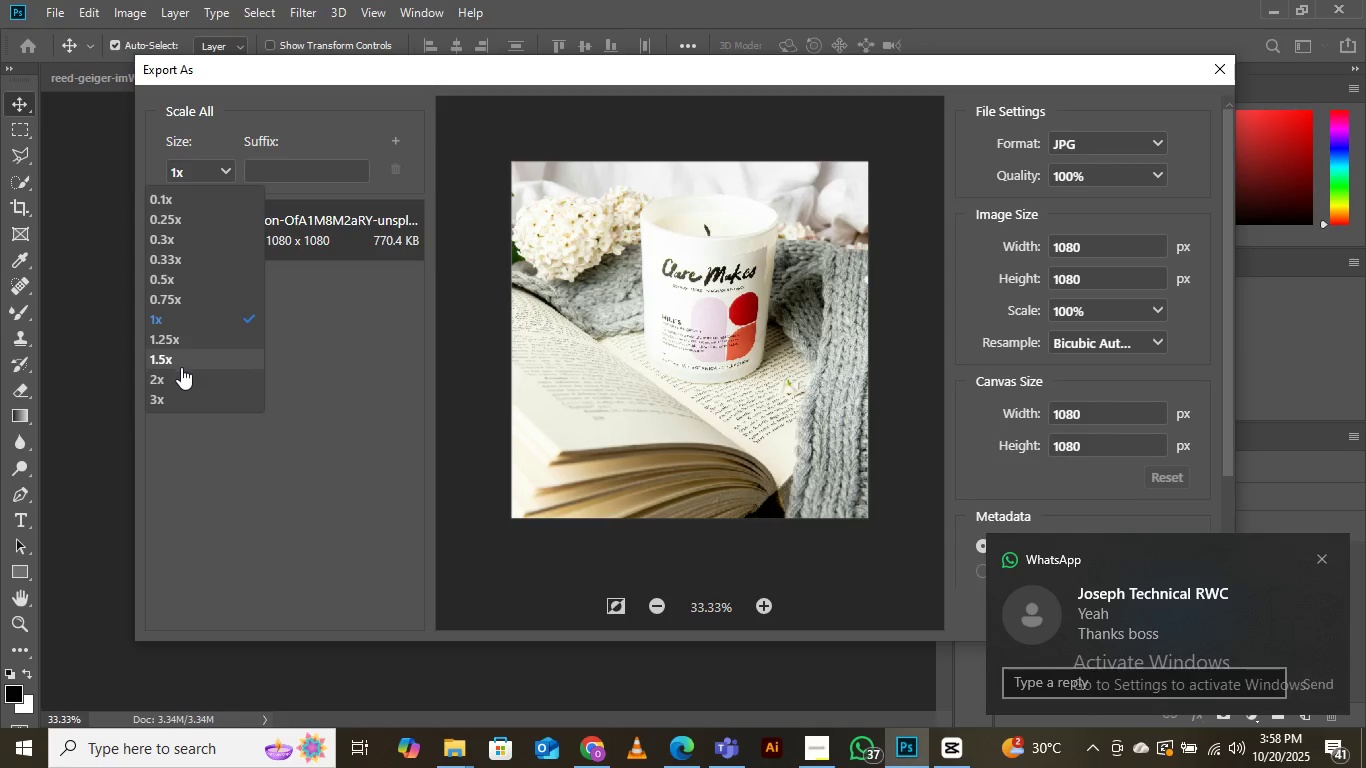 
left_click([181, 374])
 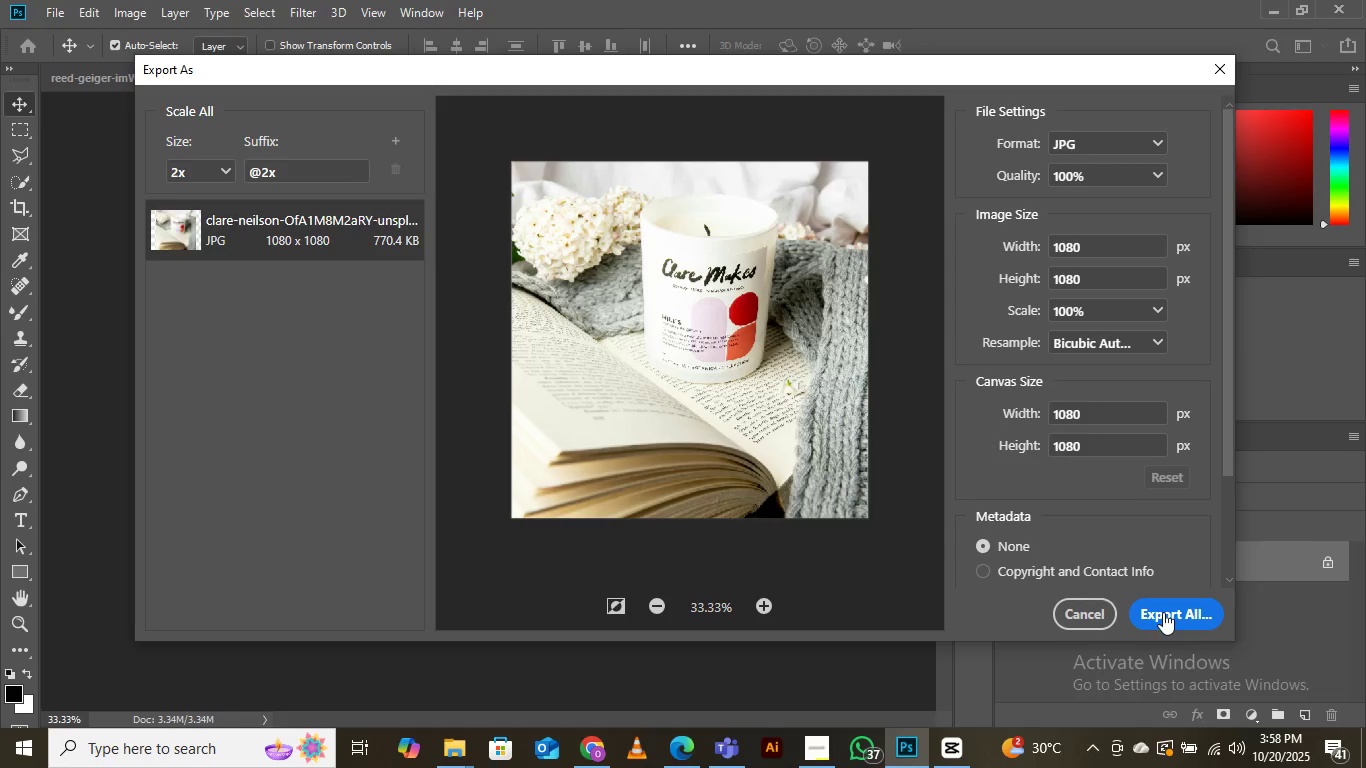 
left_click([1163, 612])
 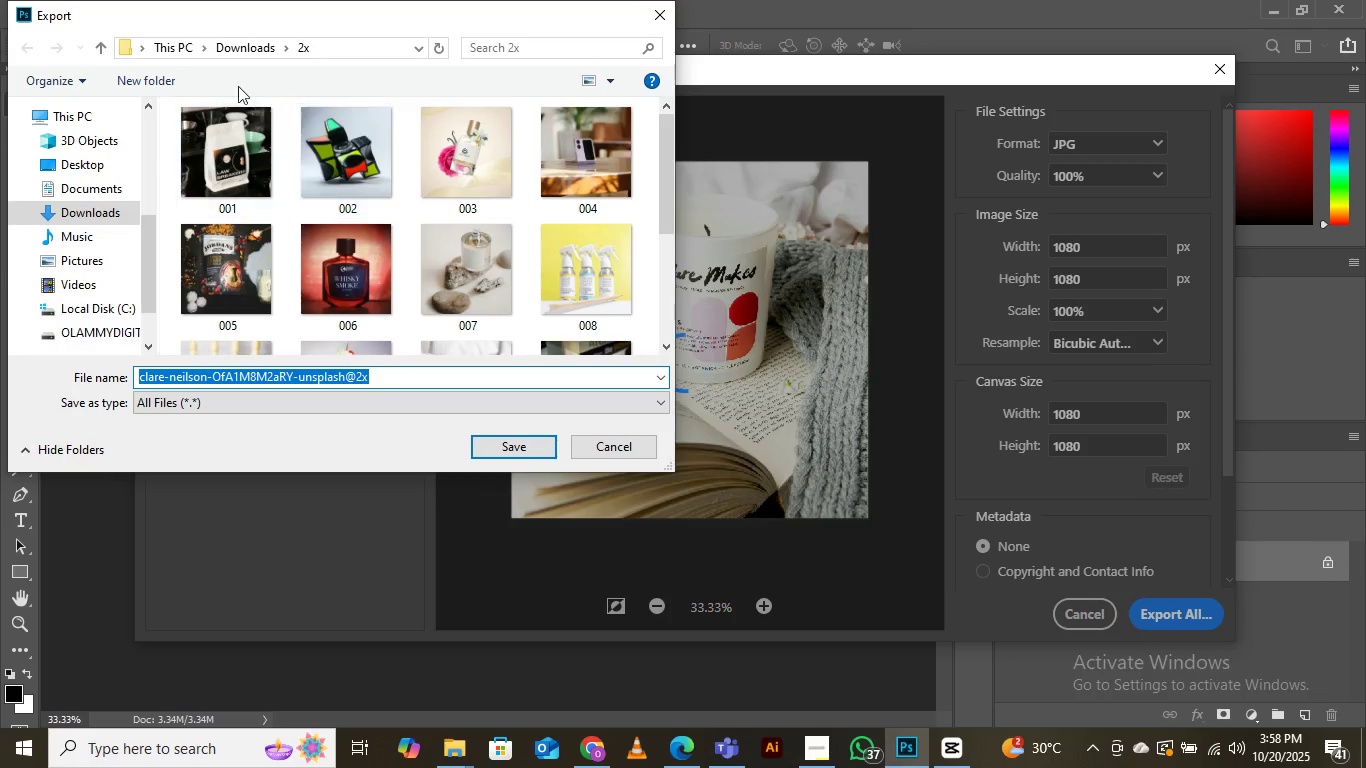 
scroll: coordinate [515, 265], scroll_direction: down, amount: 4.0
 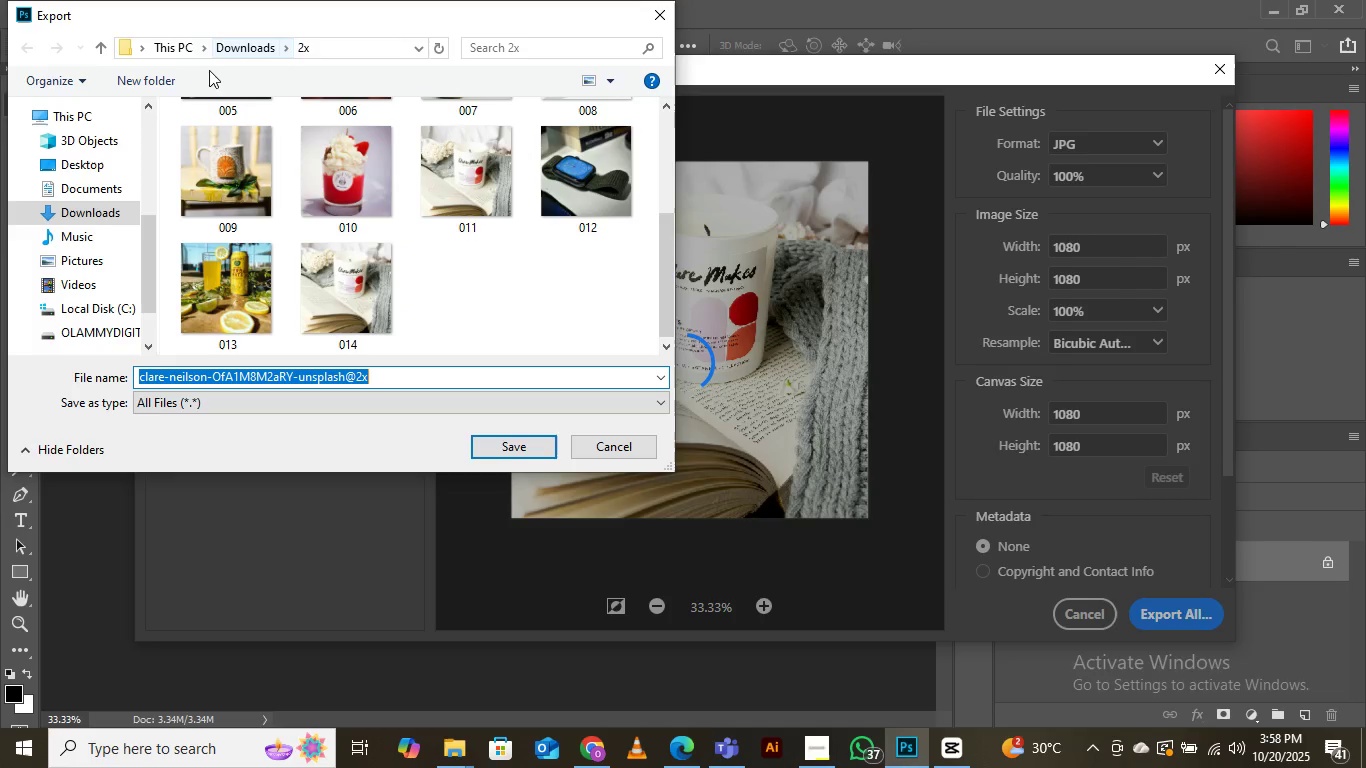 
mouse_move([323, 150])
 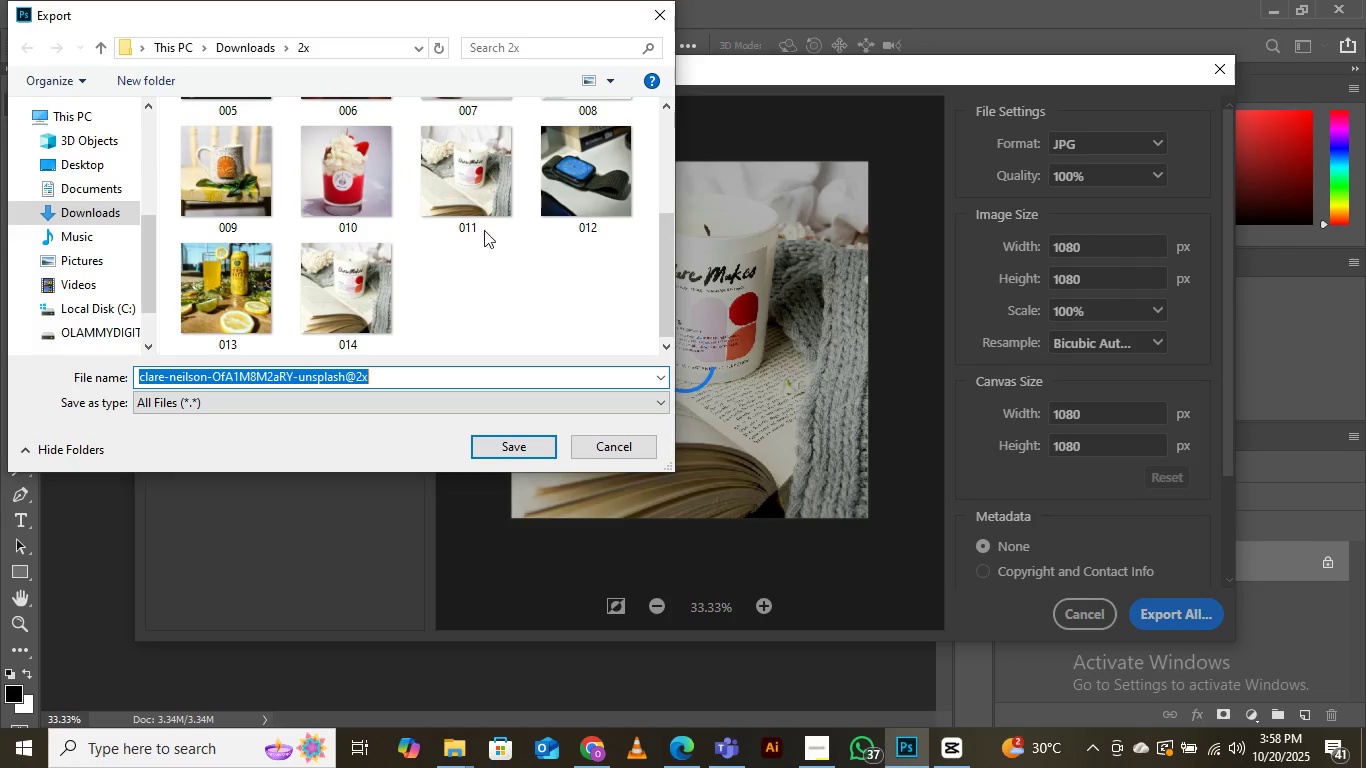 
left_click([664, 14])
 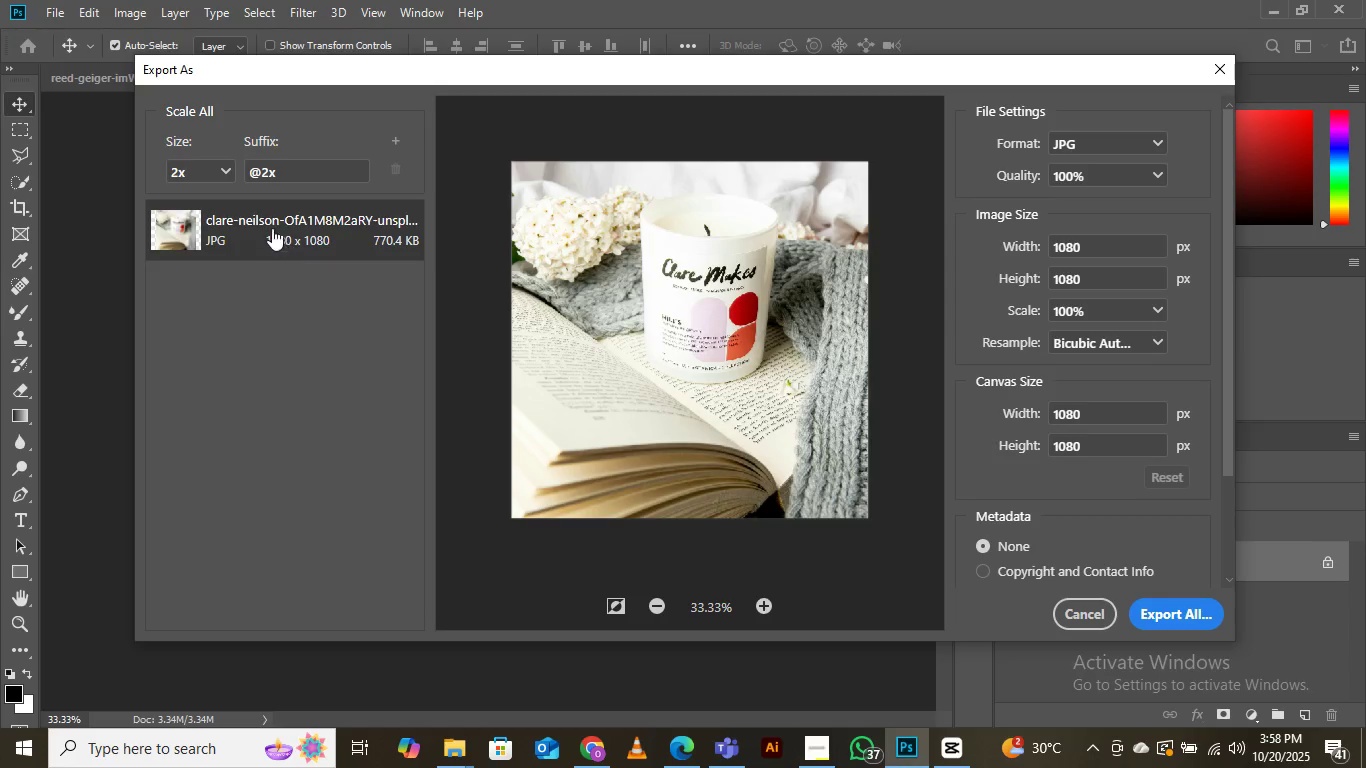 
left_click([228, 170])
 